 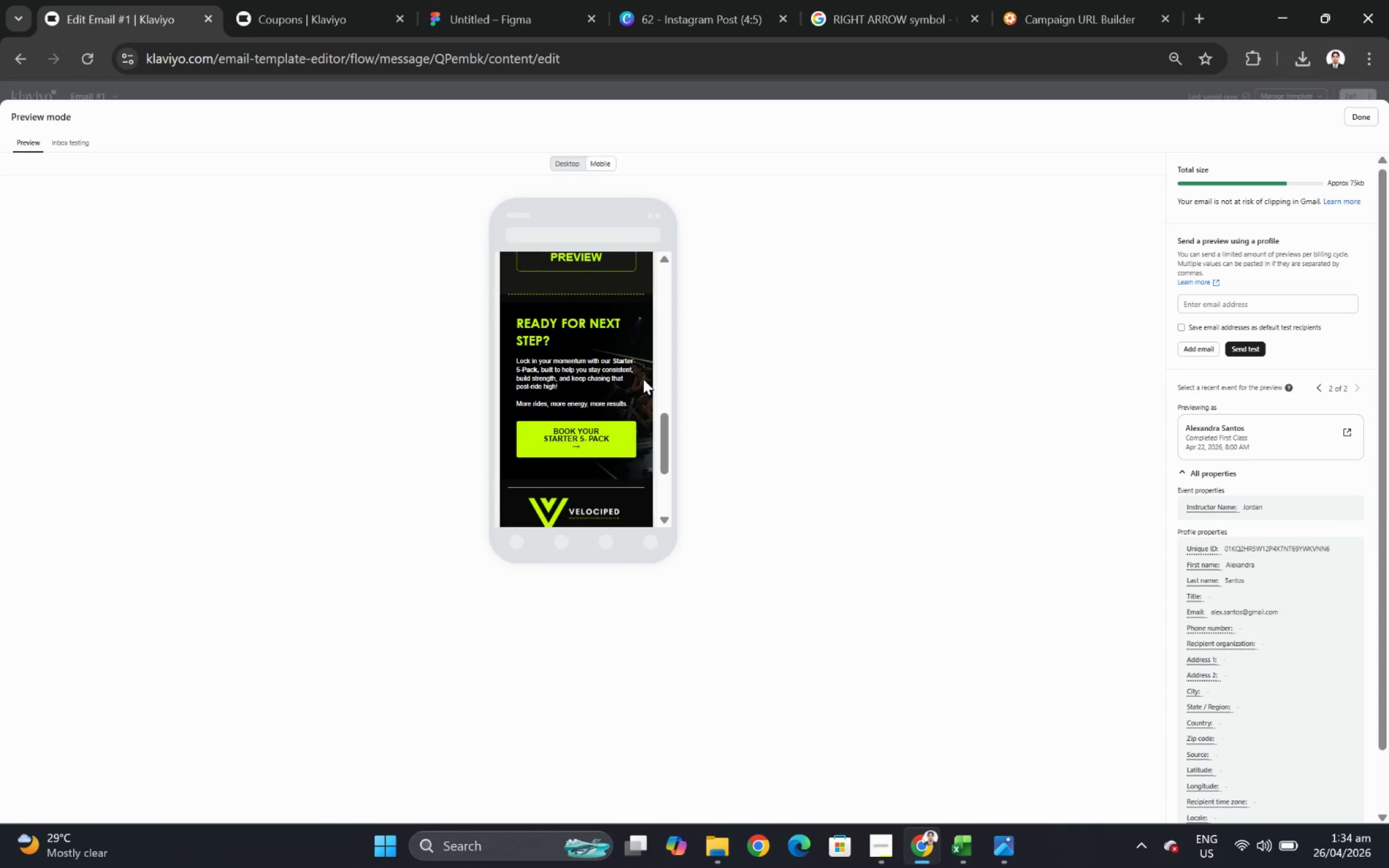 
scroll: coordinate [606, 392], scroll_direction: up, amount: 5.0
 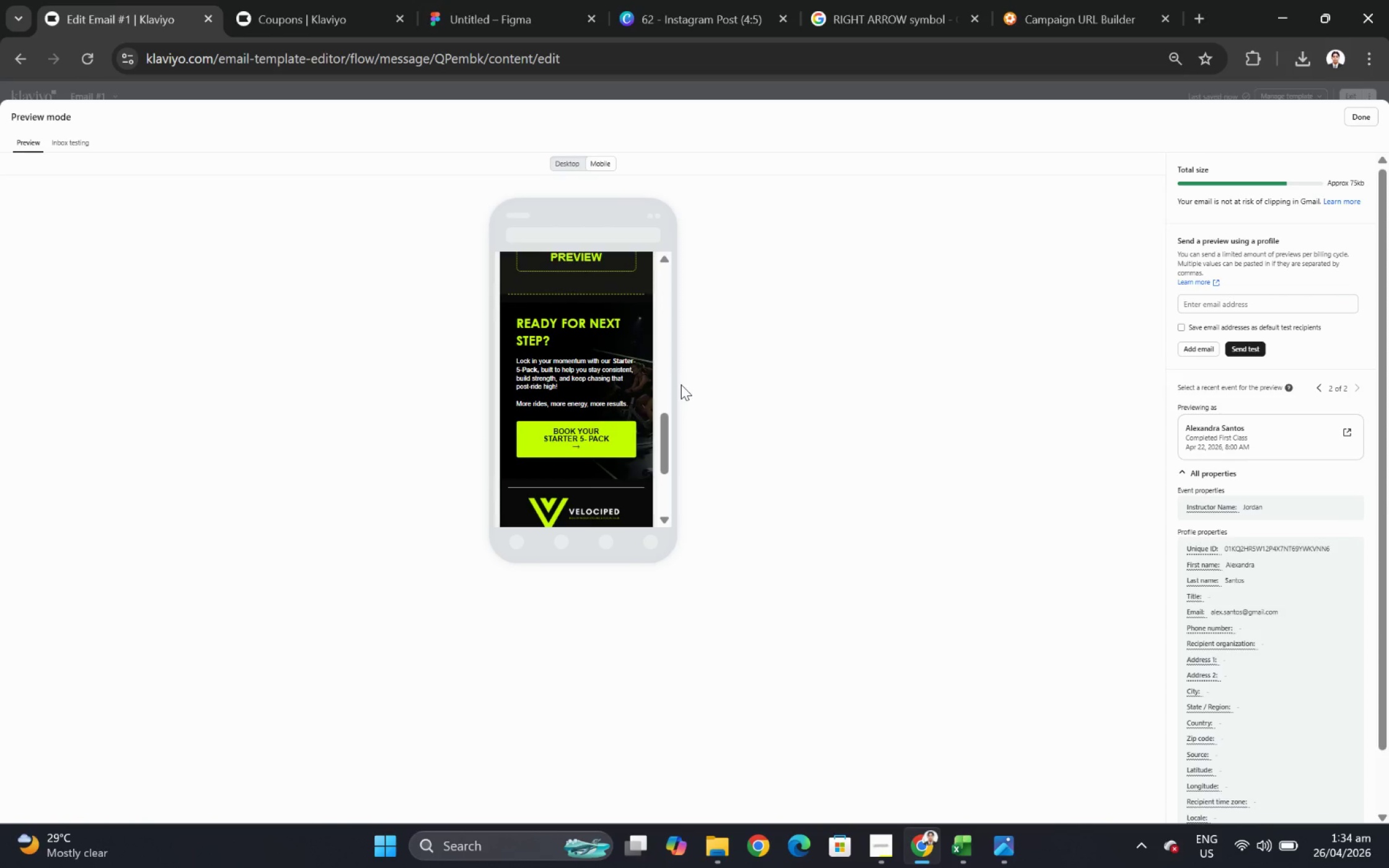 
scroll: coordinate [656, 399], scroll_direction: down, amount: 6.0
 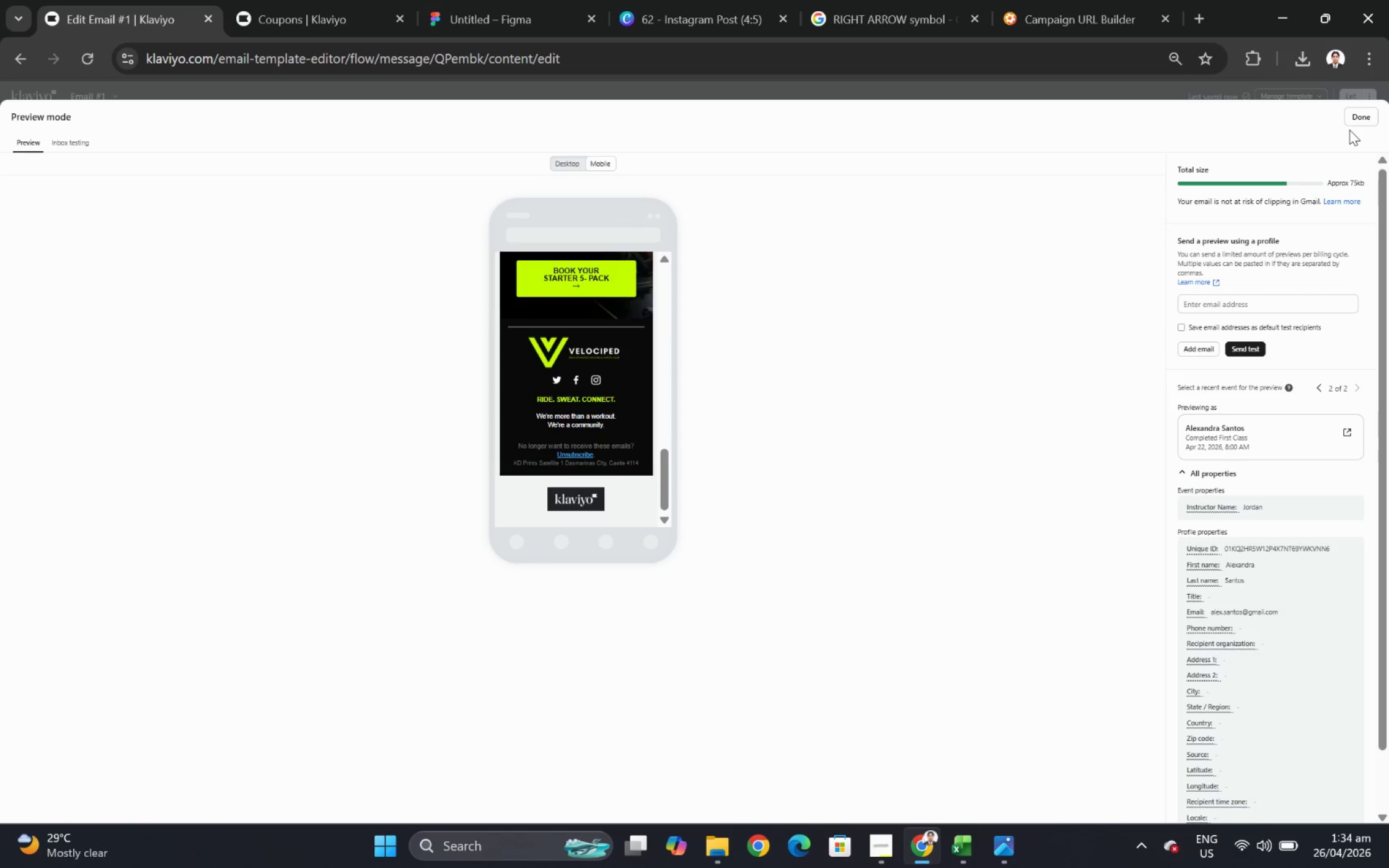 
scroll: coordinate [656, 399], scroll_direction: up, amount: 2.0
 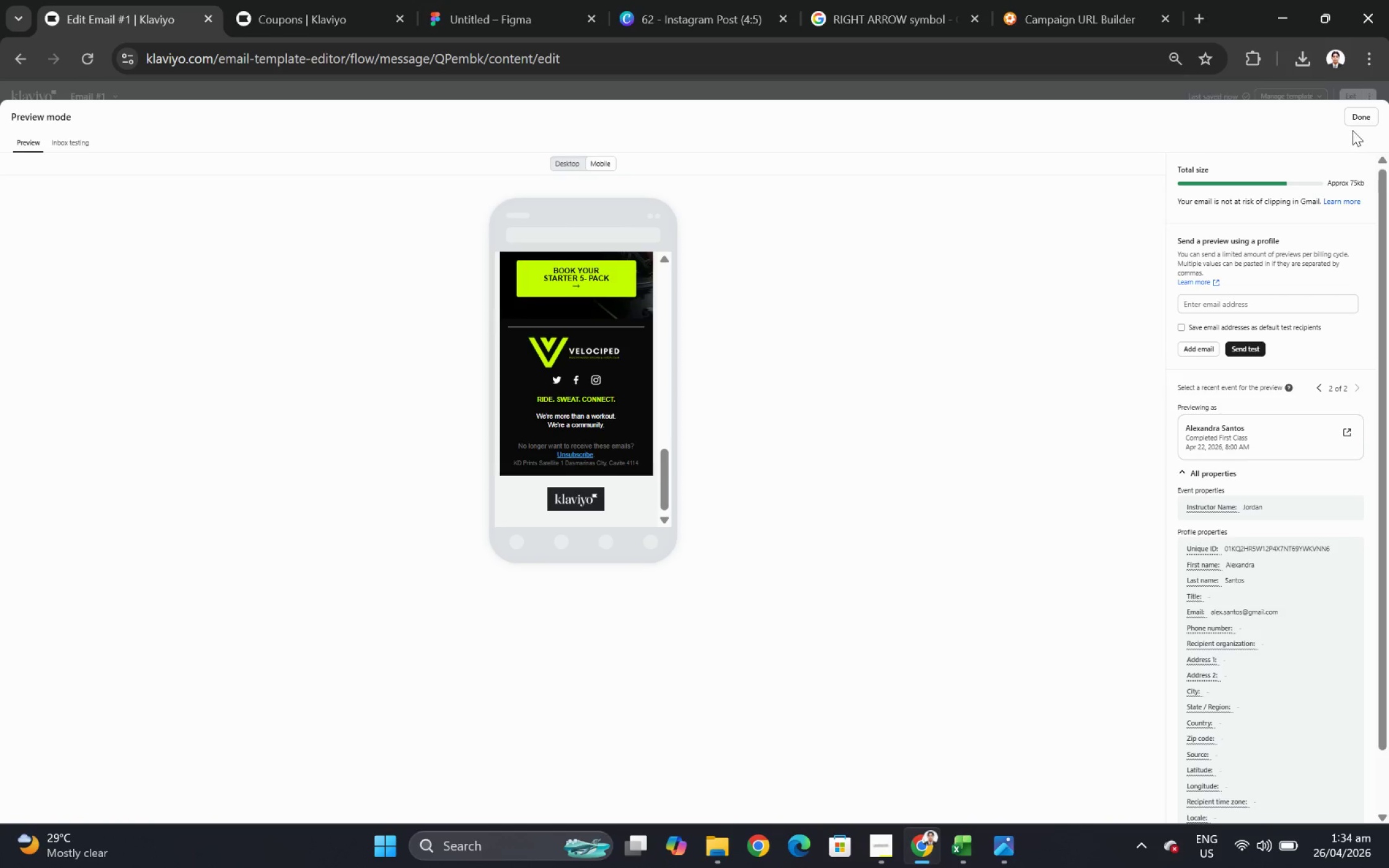 
scroll: coordinate [656, 399], scroll_direction: down, amount: 2.0
 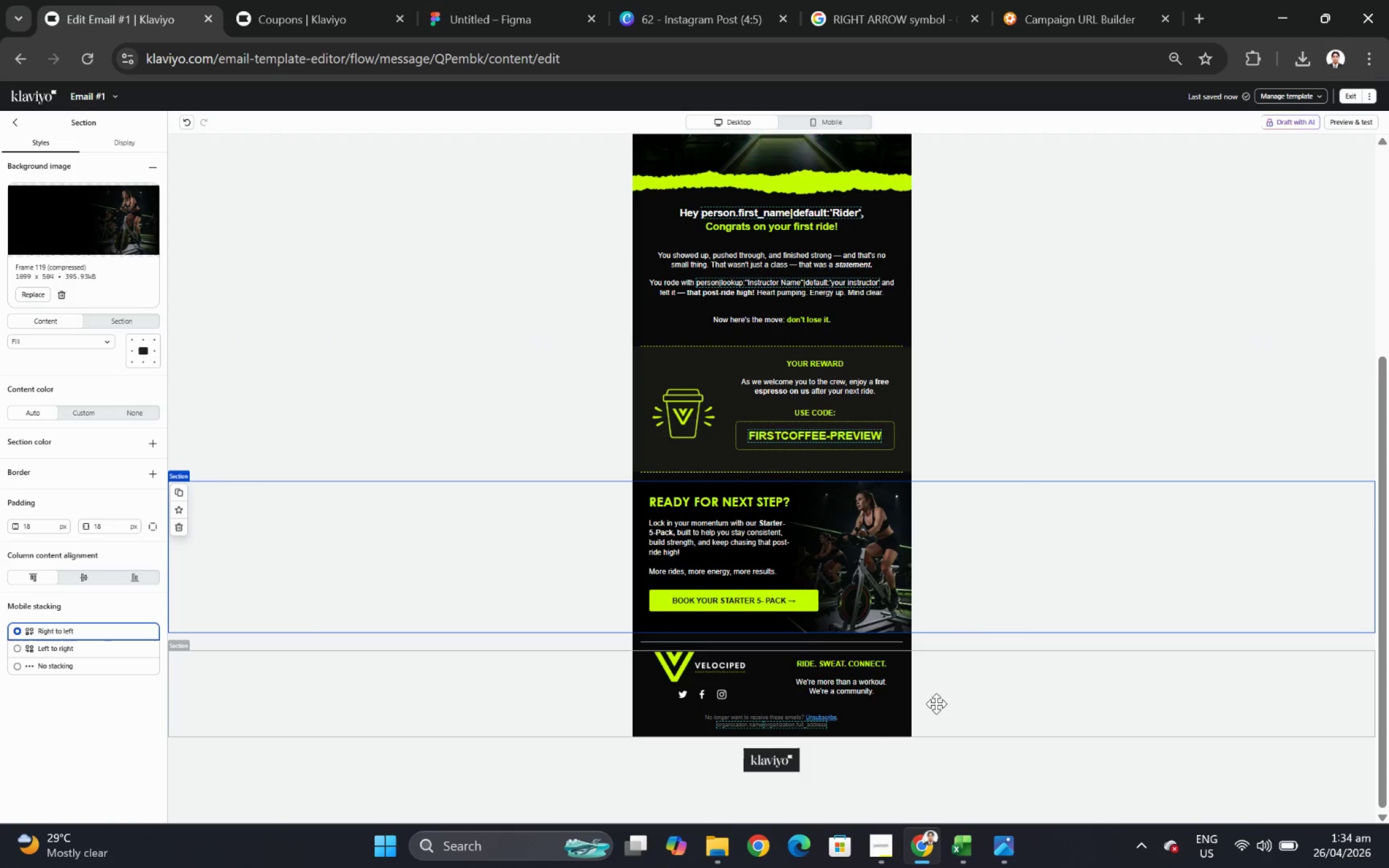 
left_click([1352, 129])
 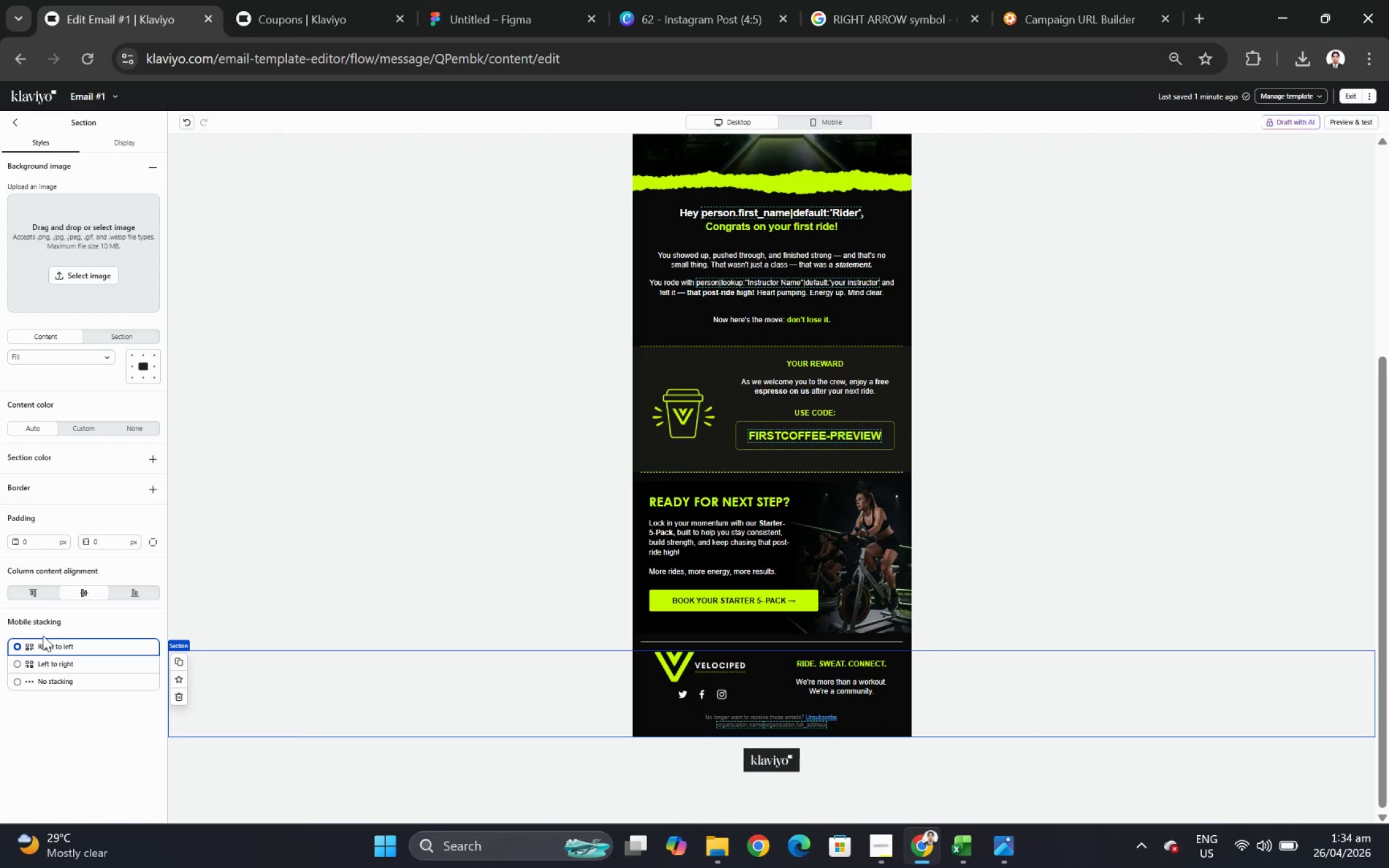 
left_click([1356, 116])
 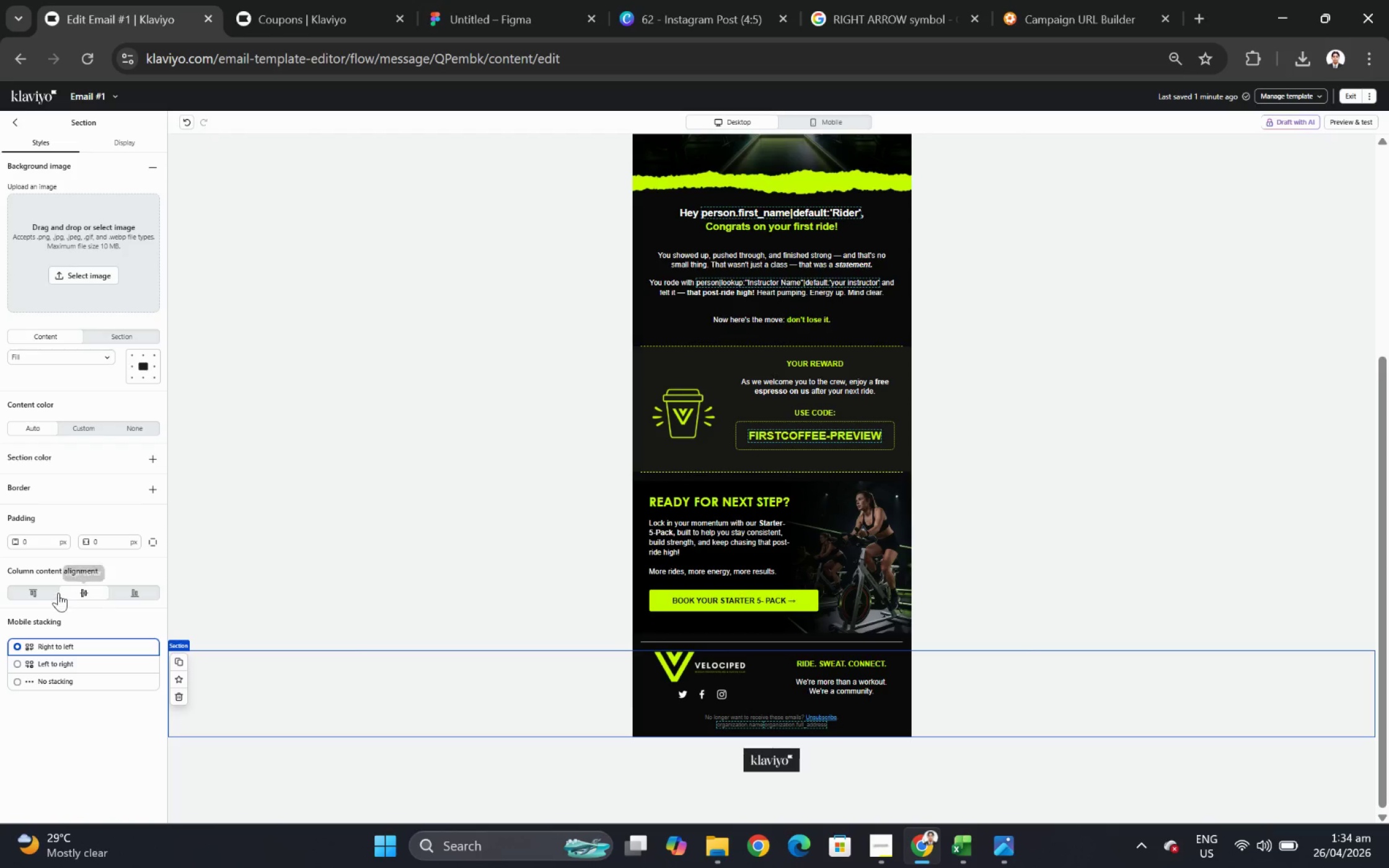 
scroll: coordinate [1165, 281], scroll_direction: down, amount: 6.0
 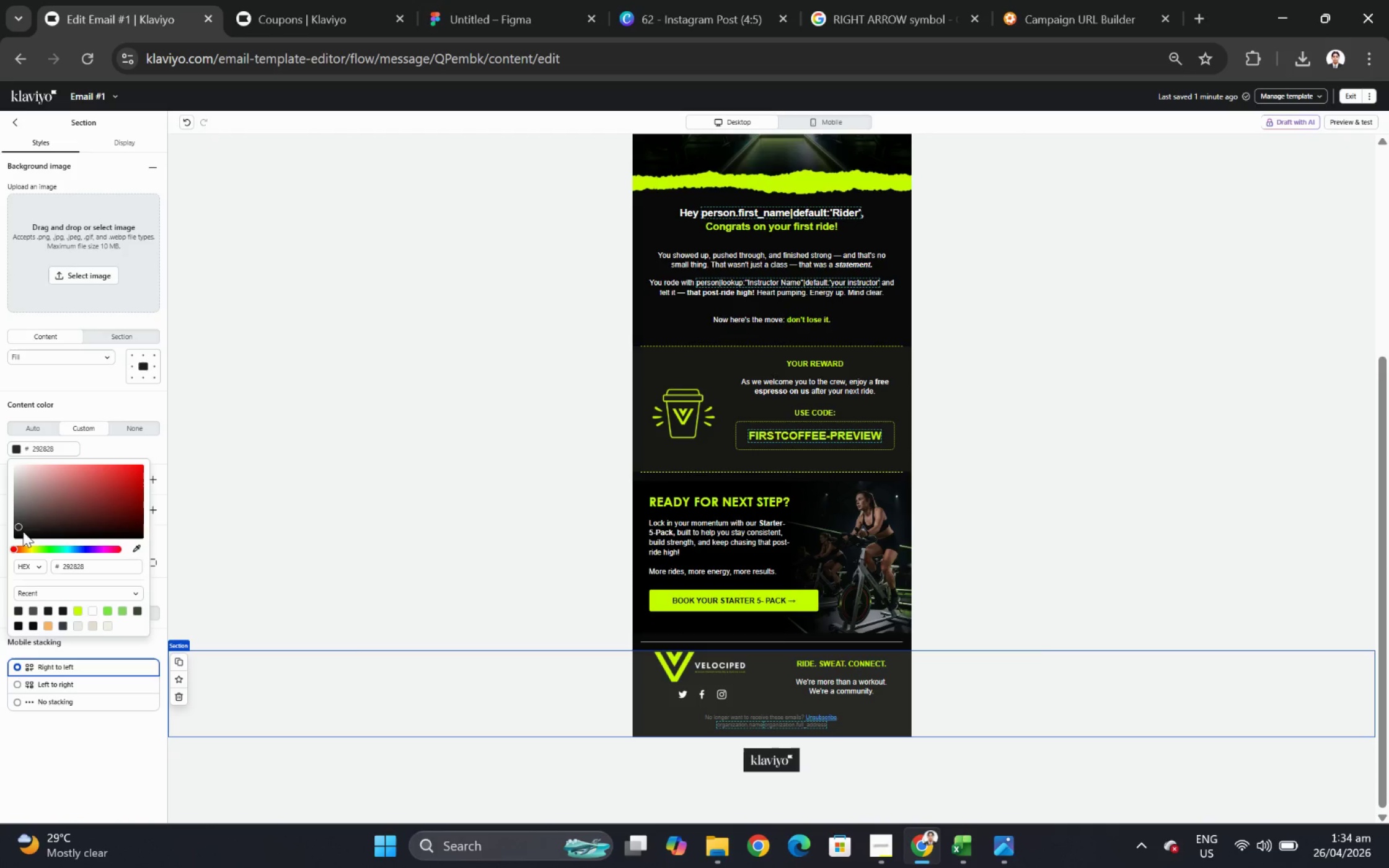 
wait(7.27)
 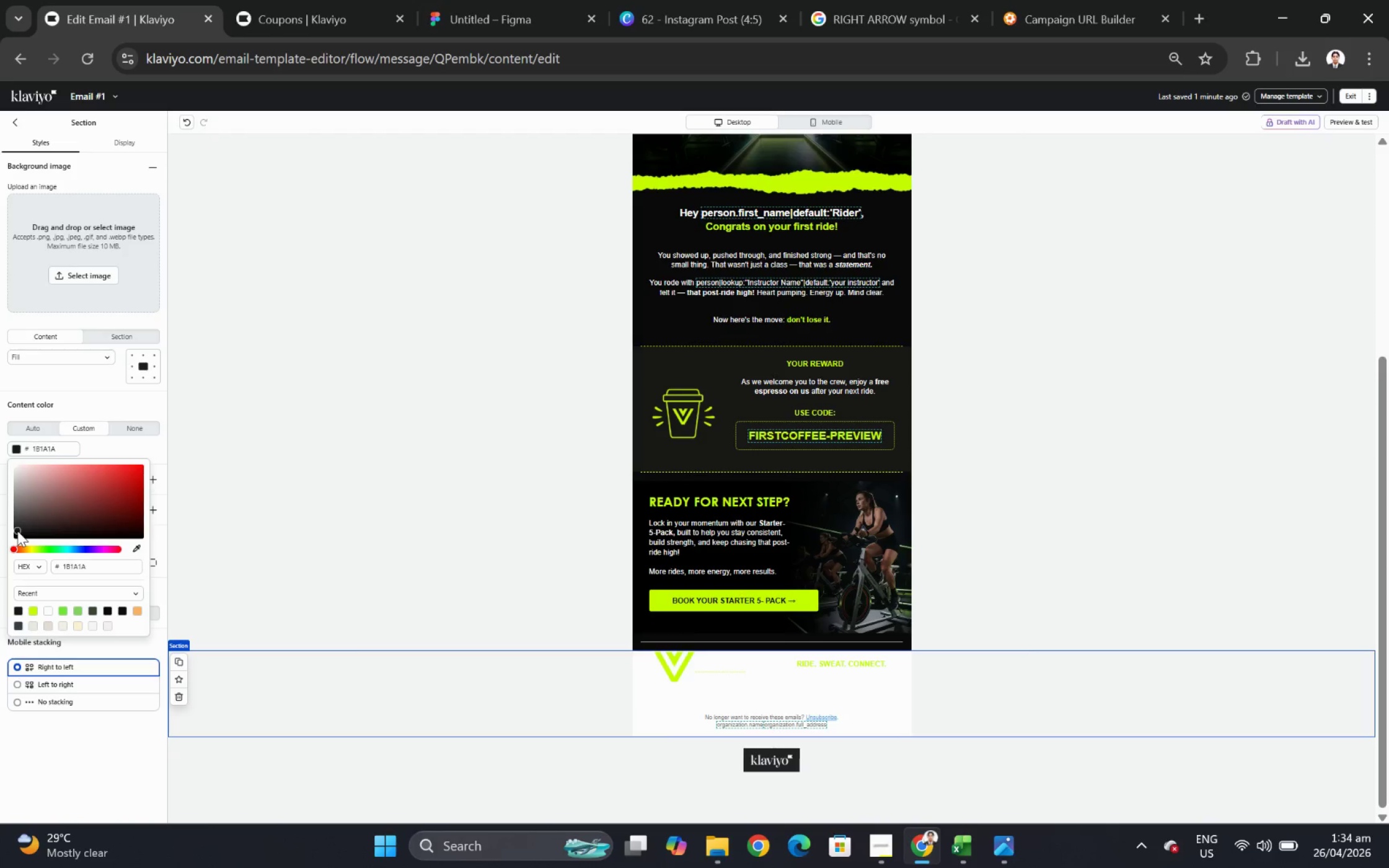 
left_click([9, 447])
 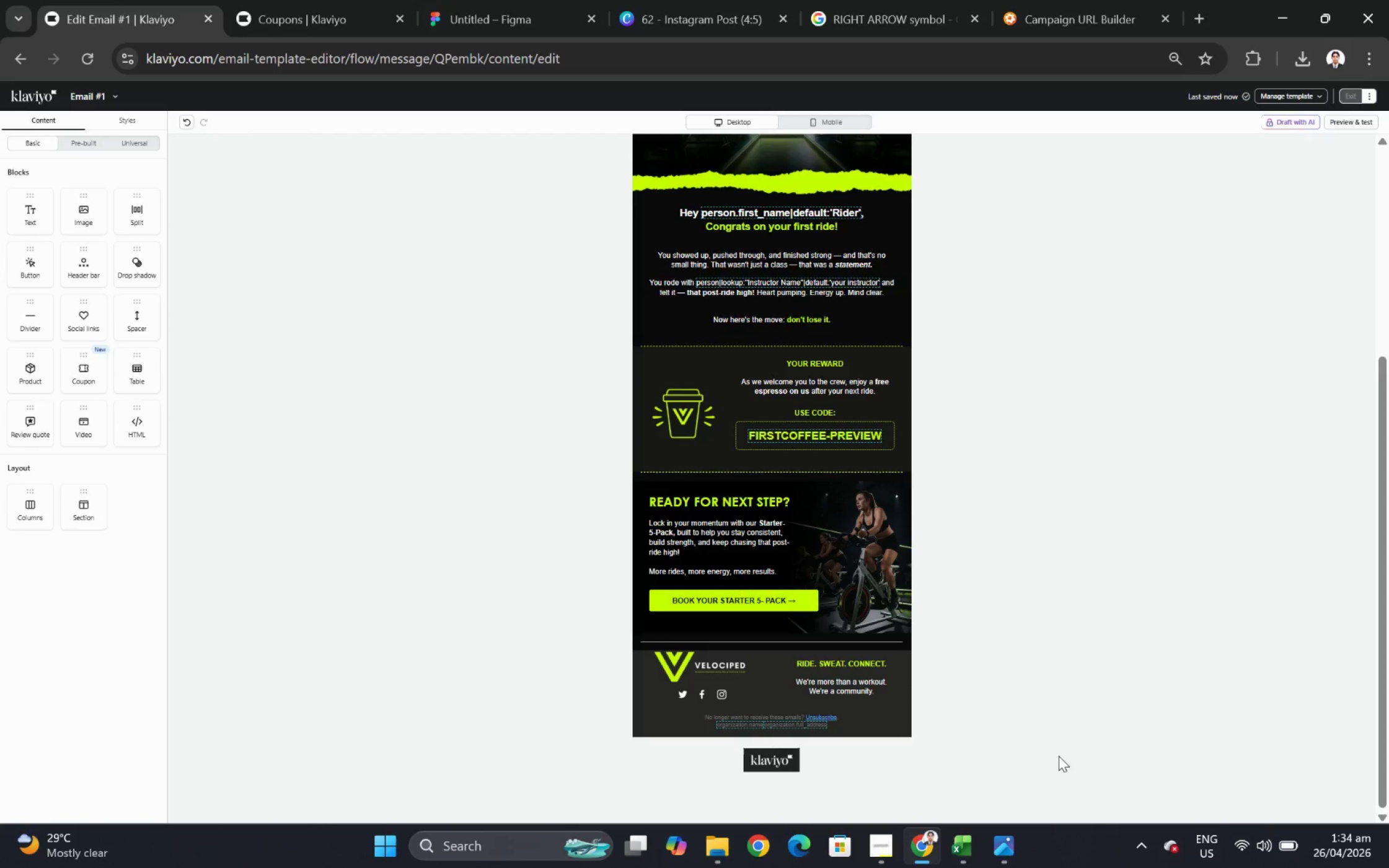 
left_click([17, 530])
 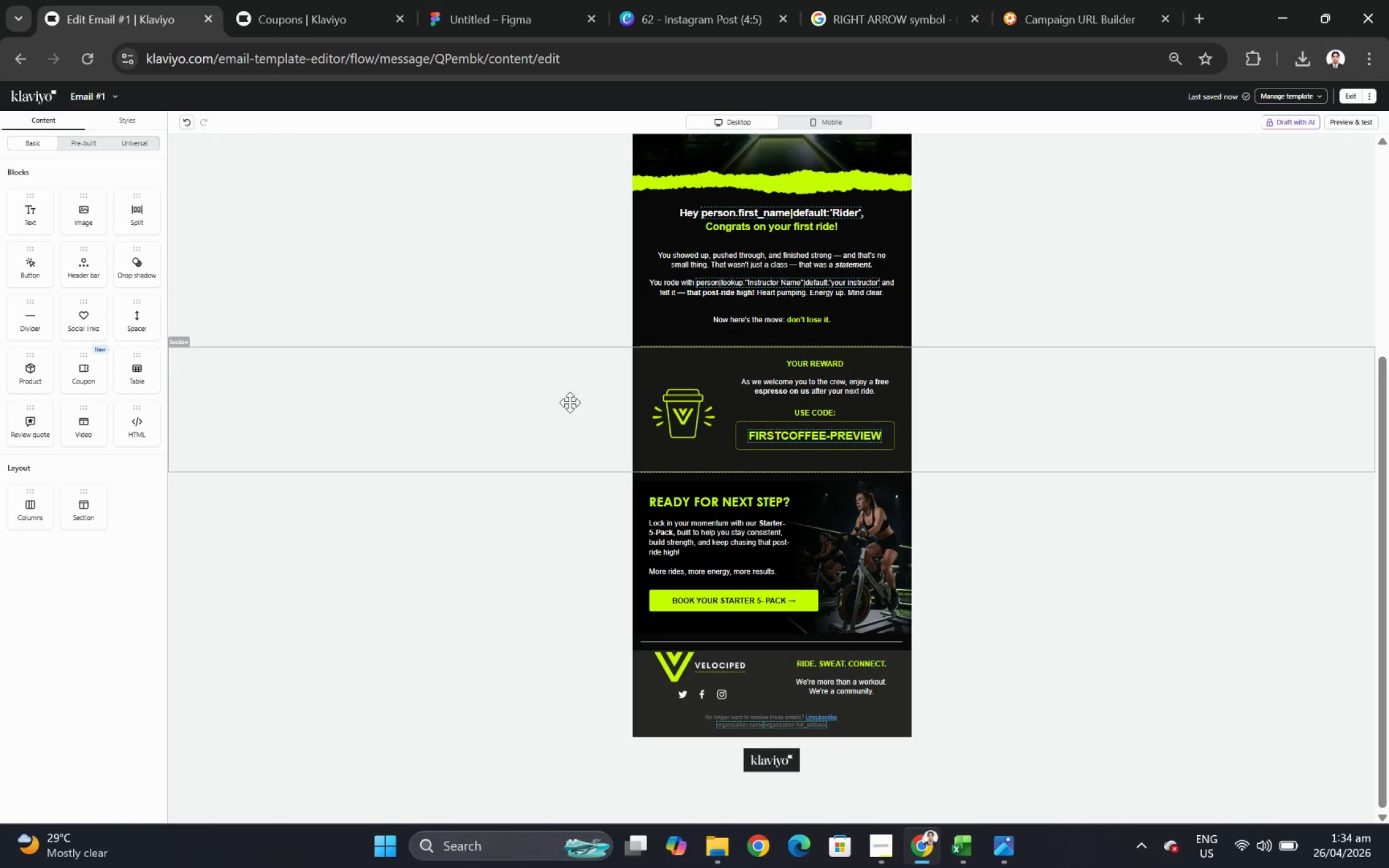 
left_click([19, 515])
 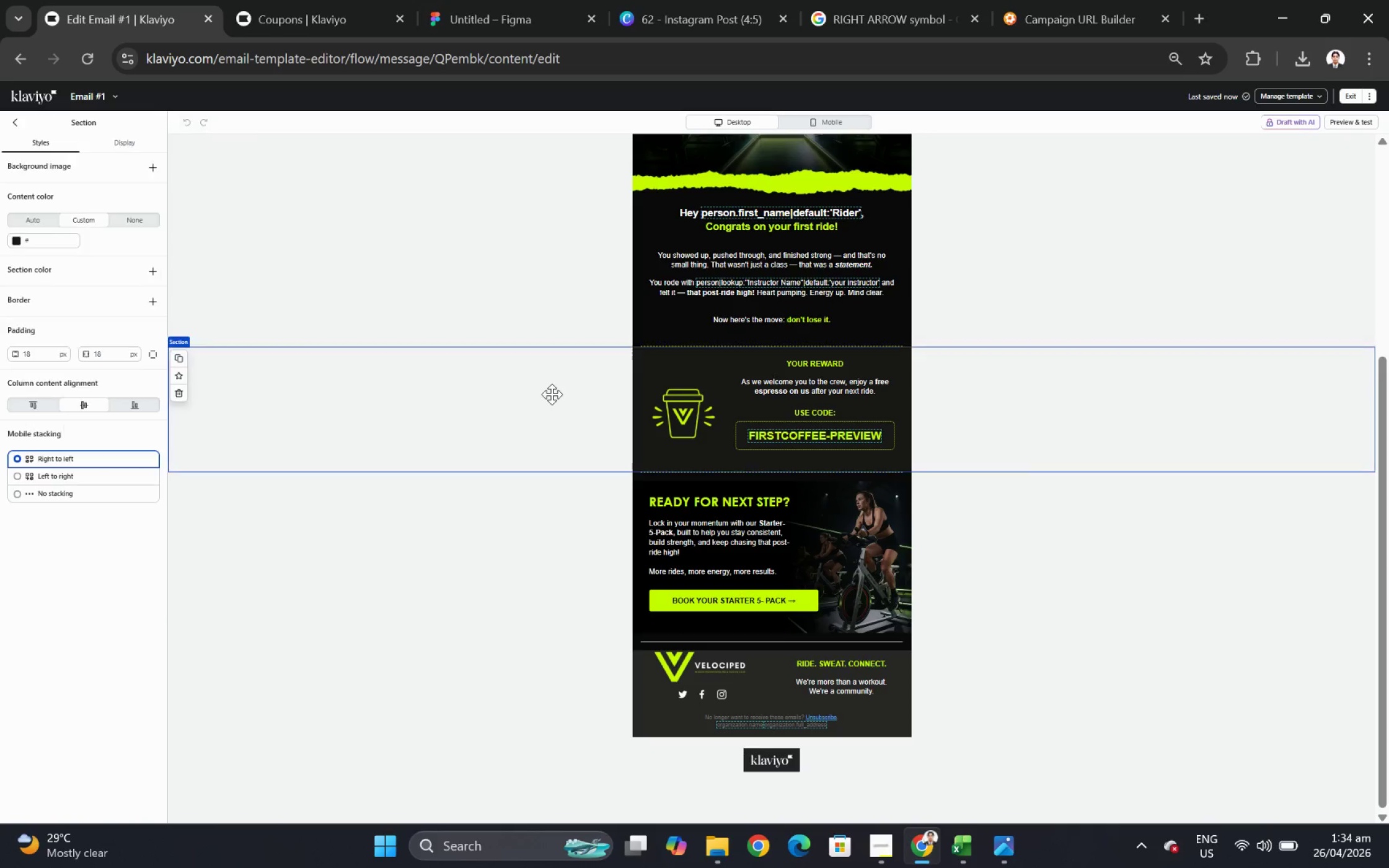 
left_click([19, 526])
 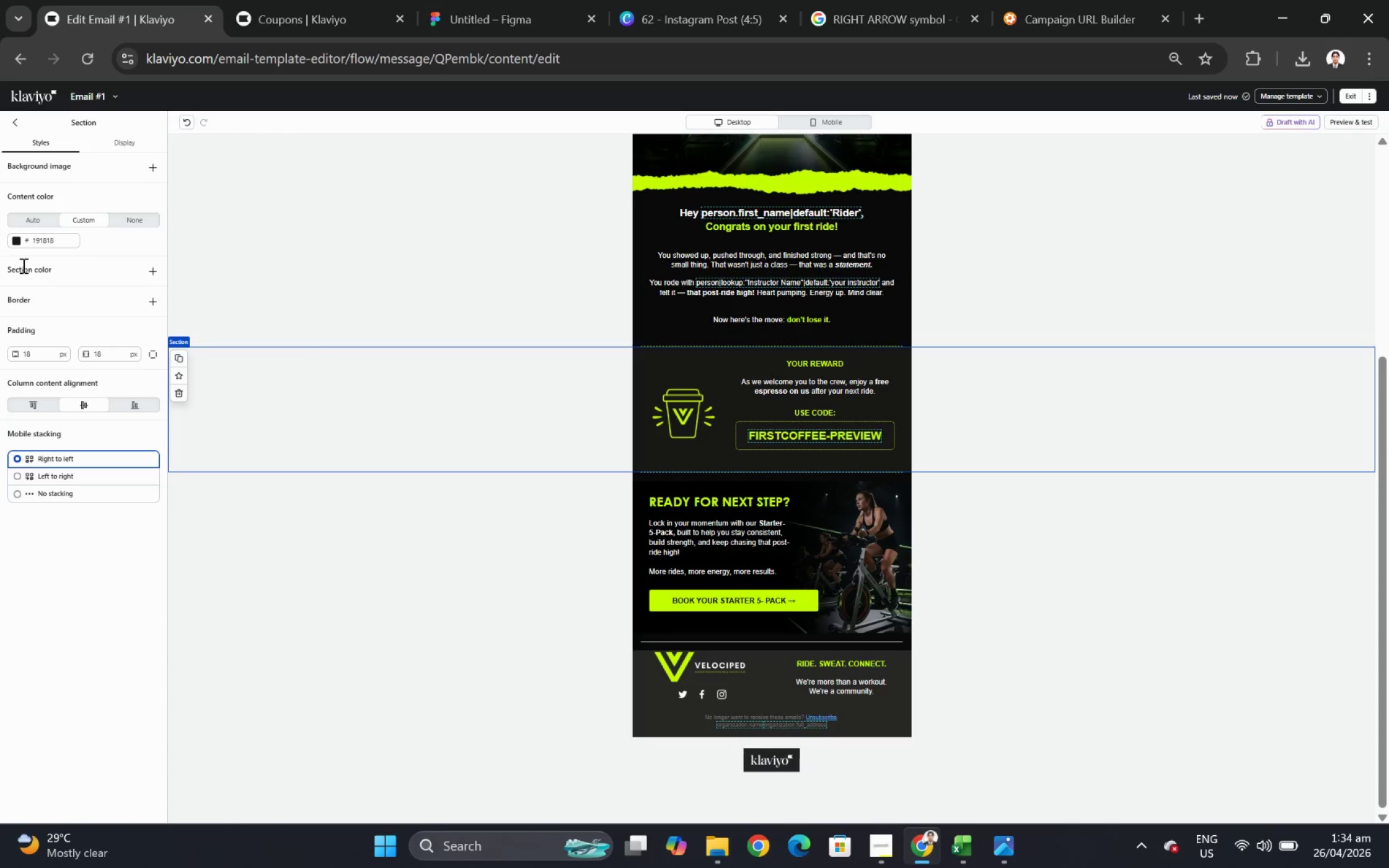 
mouse_move([42, 526])
 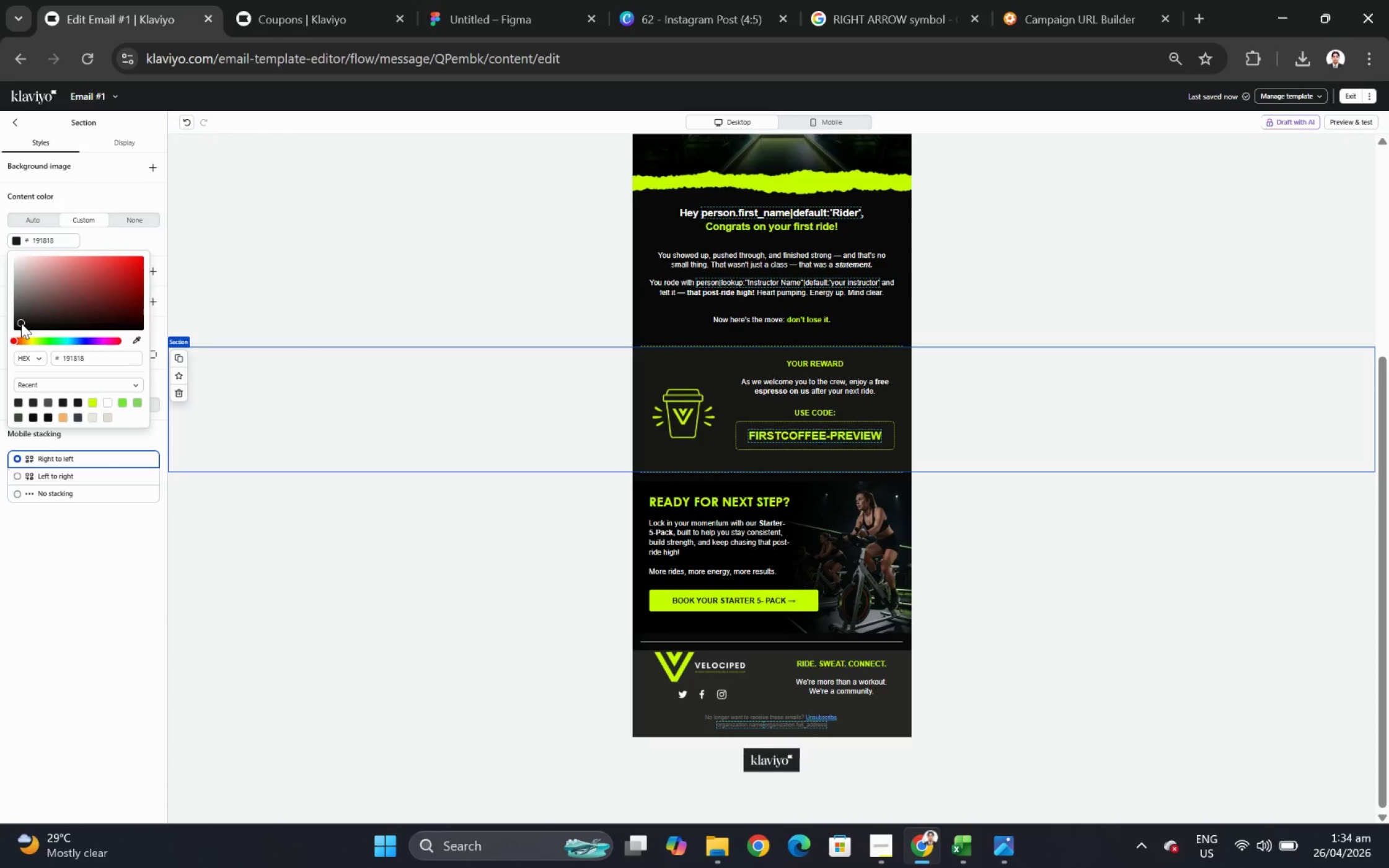 
left_click([1058, 755])
 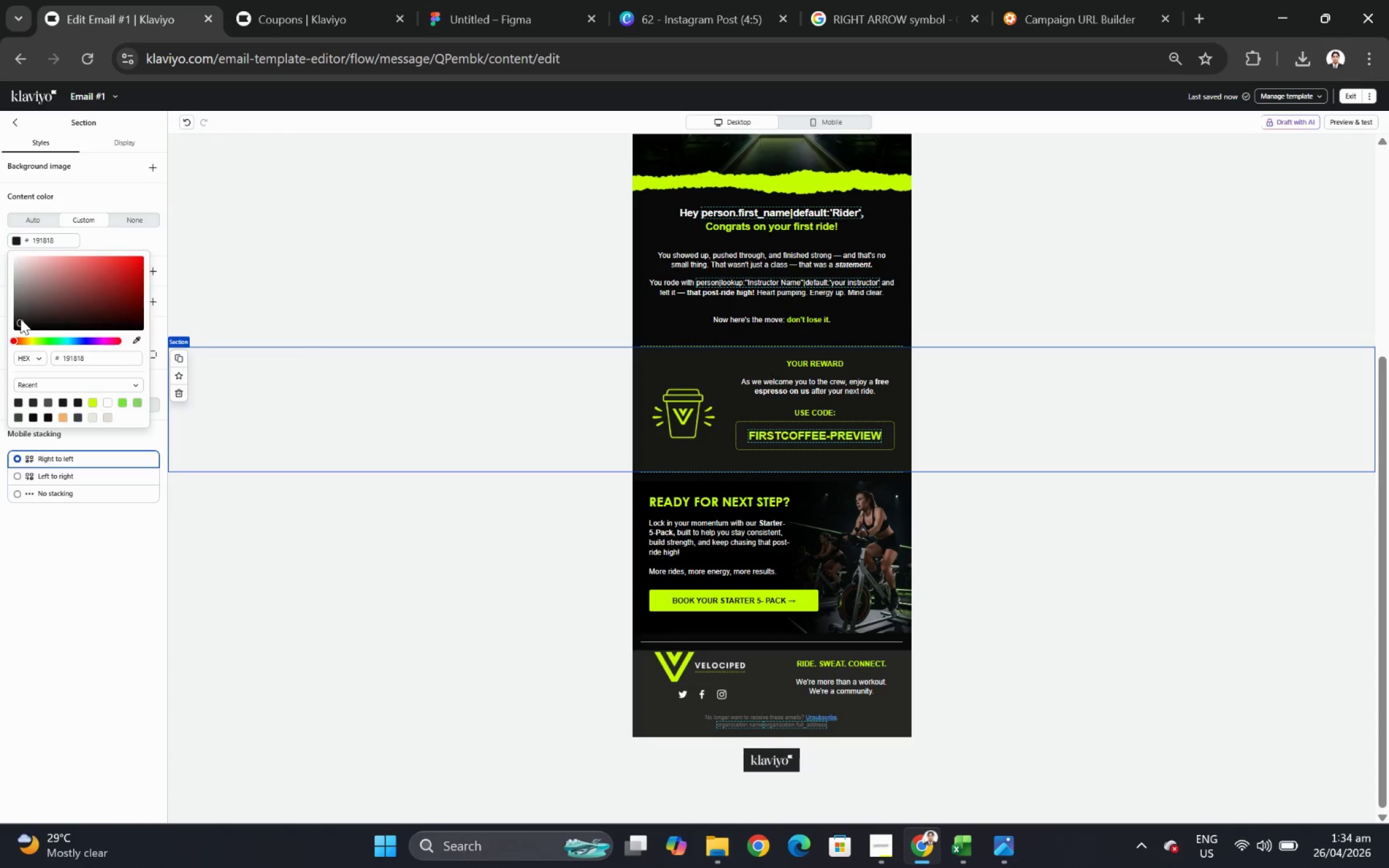 
left_click([552, 394])
 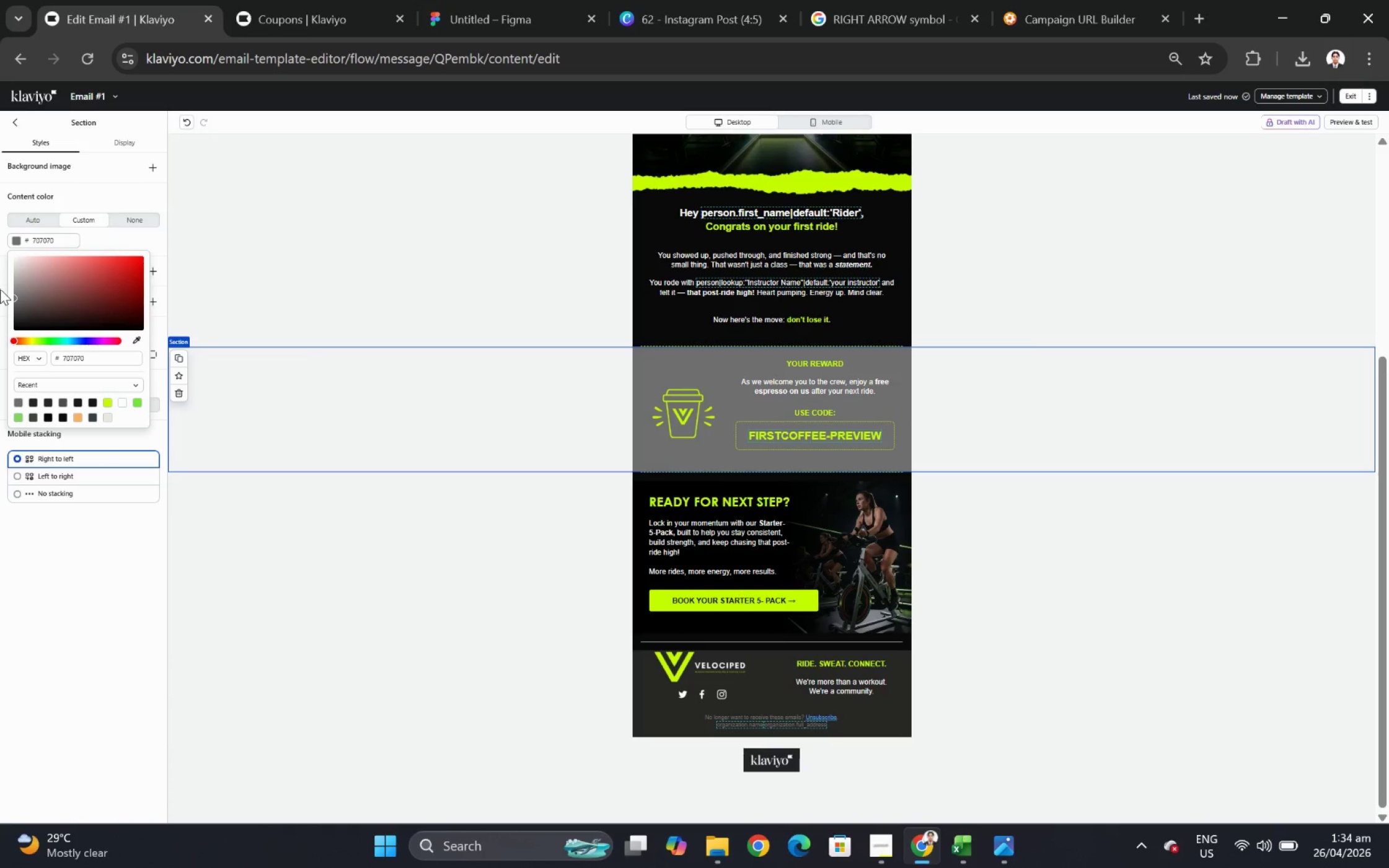 
left_click([15, 242])
 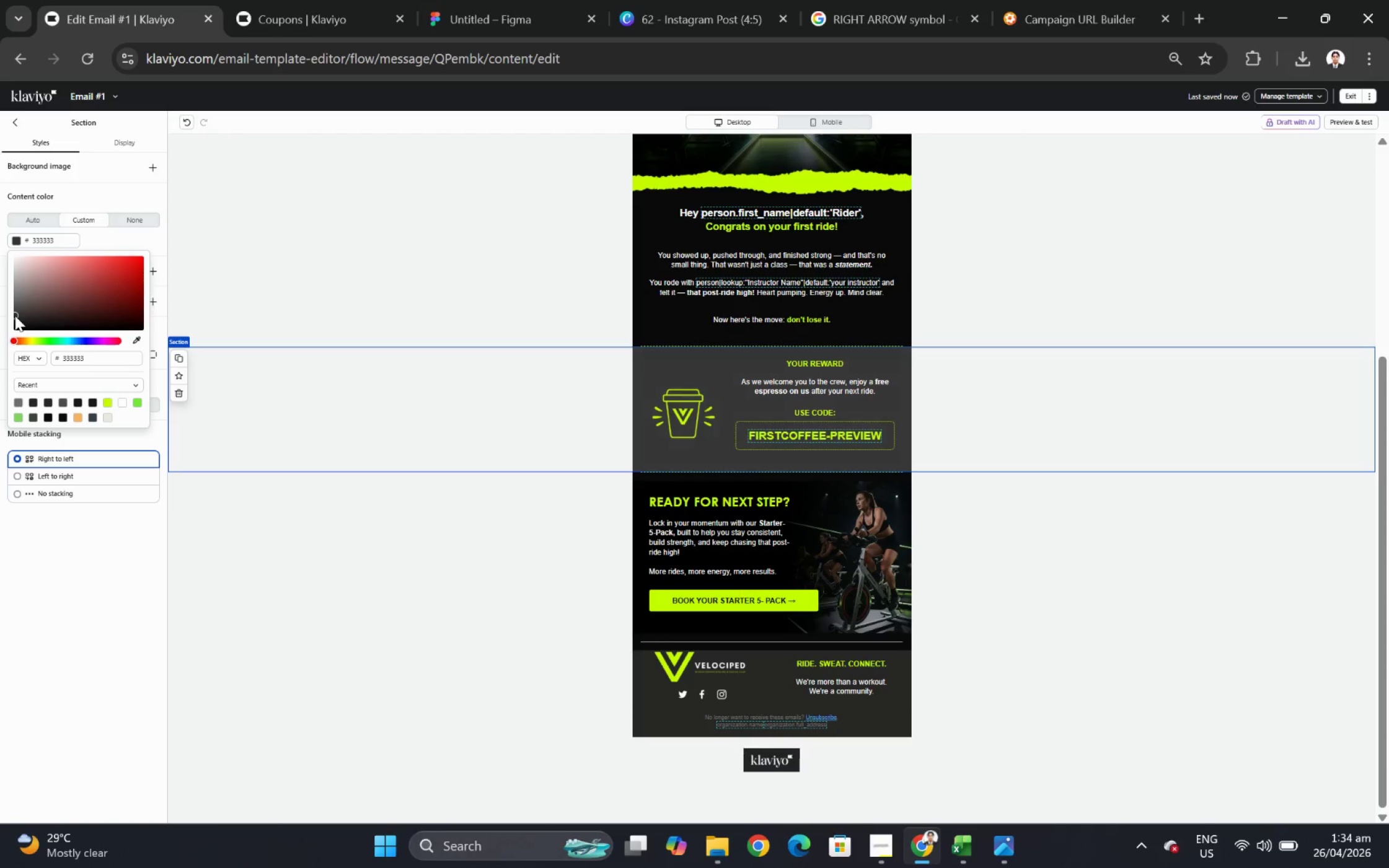 
left_click([21, 323])
 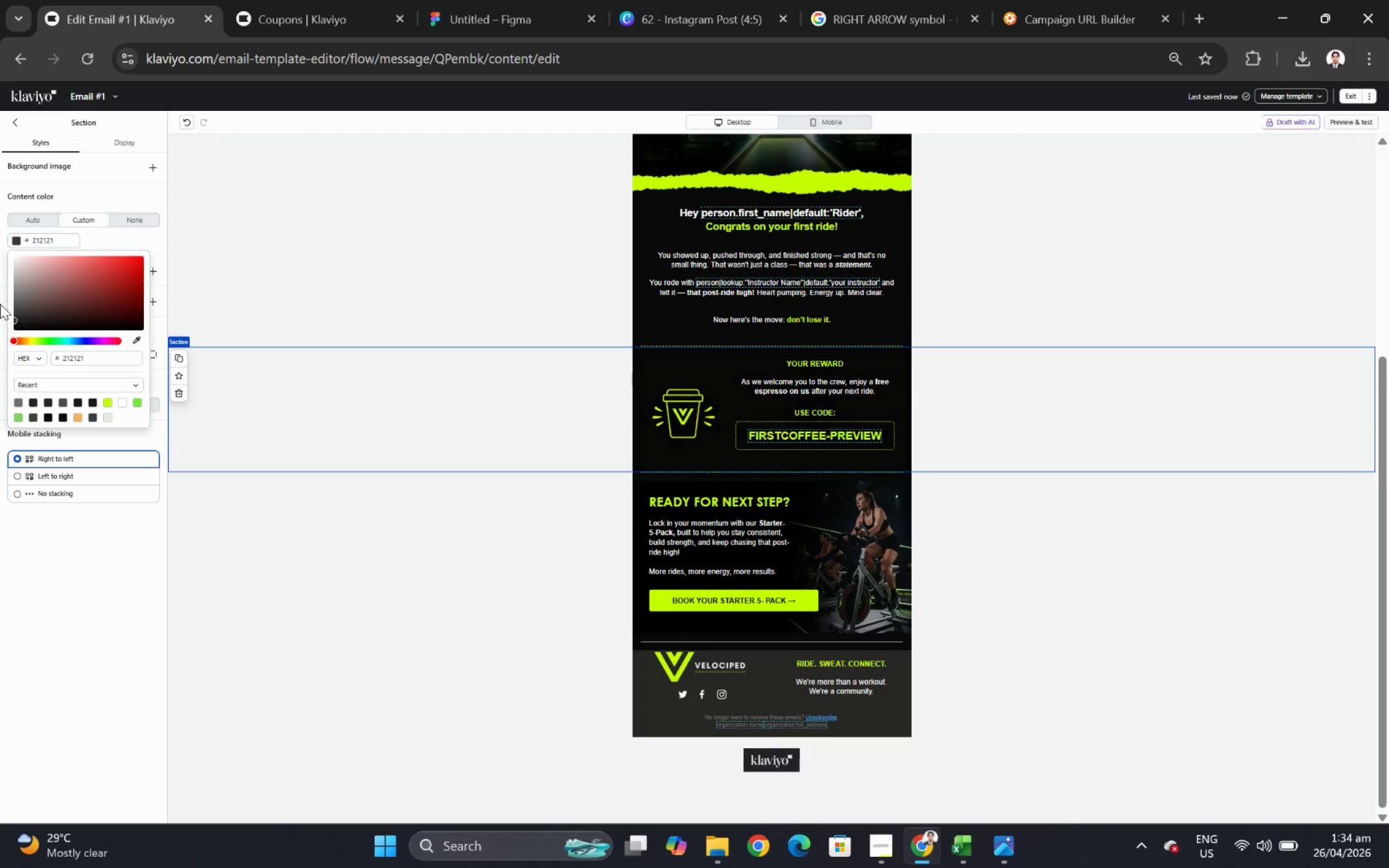 
left_click([20, 323])
 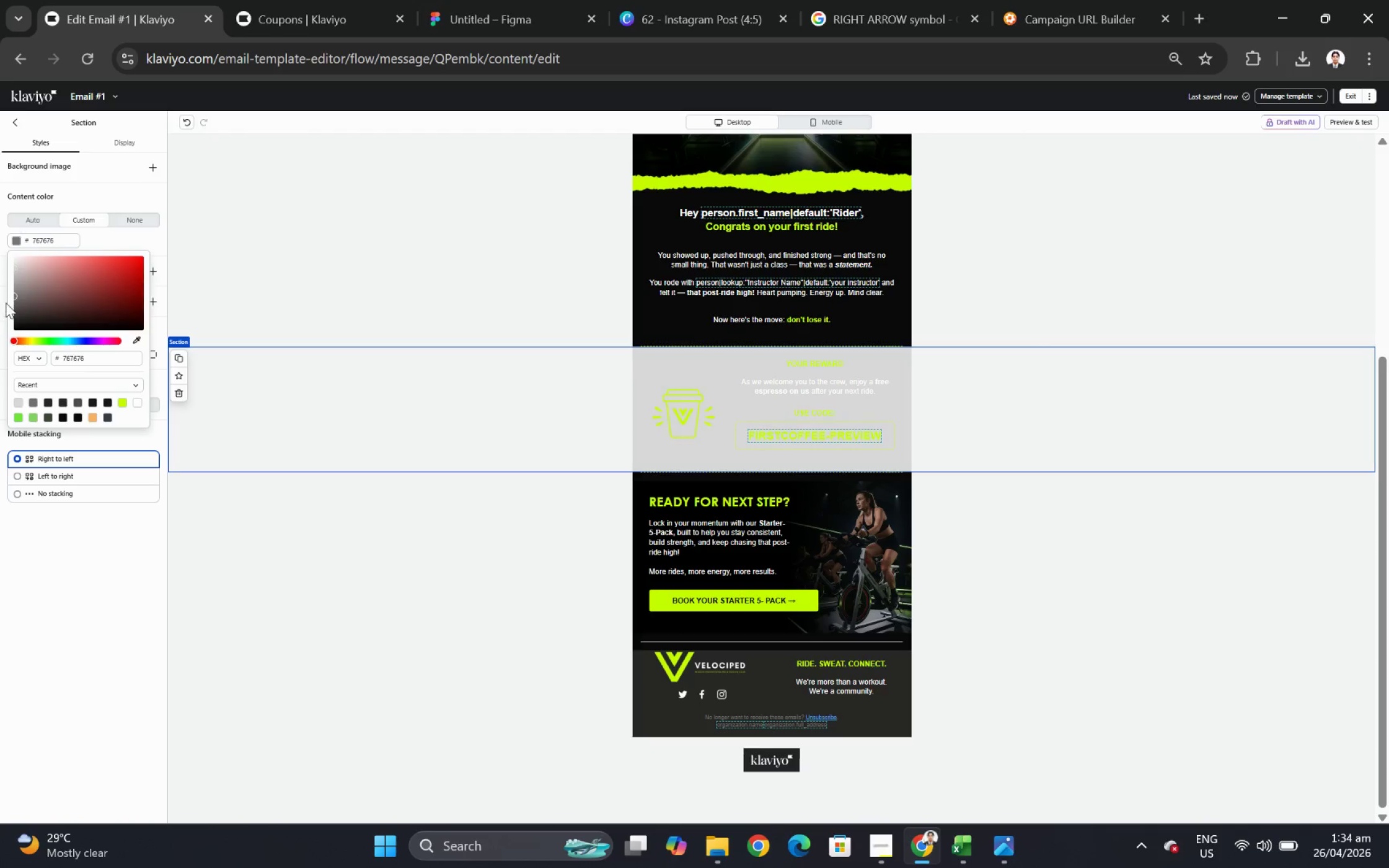 
left_click_drag(start_coordinate=[17, 318], to_coordinate=[10, 318])
 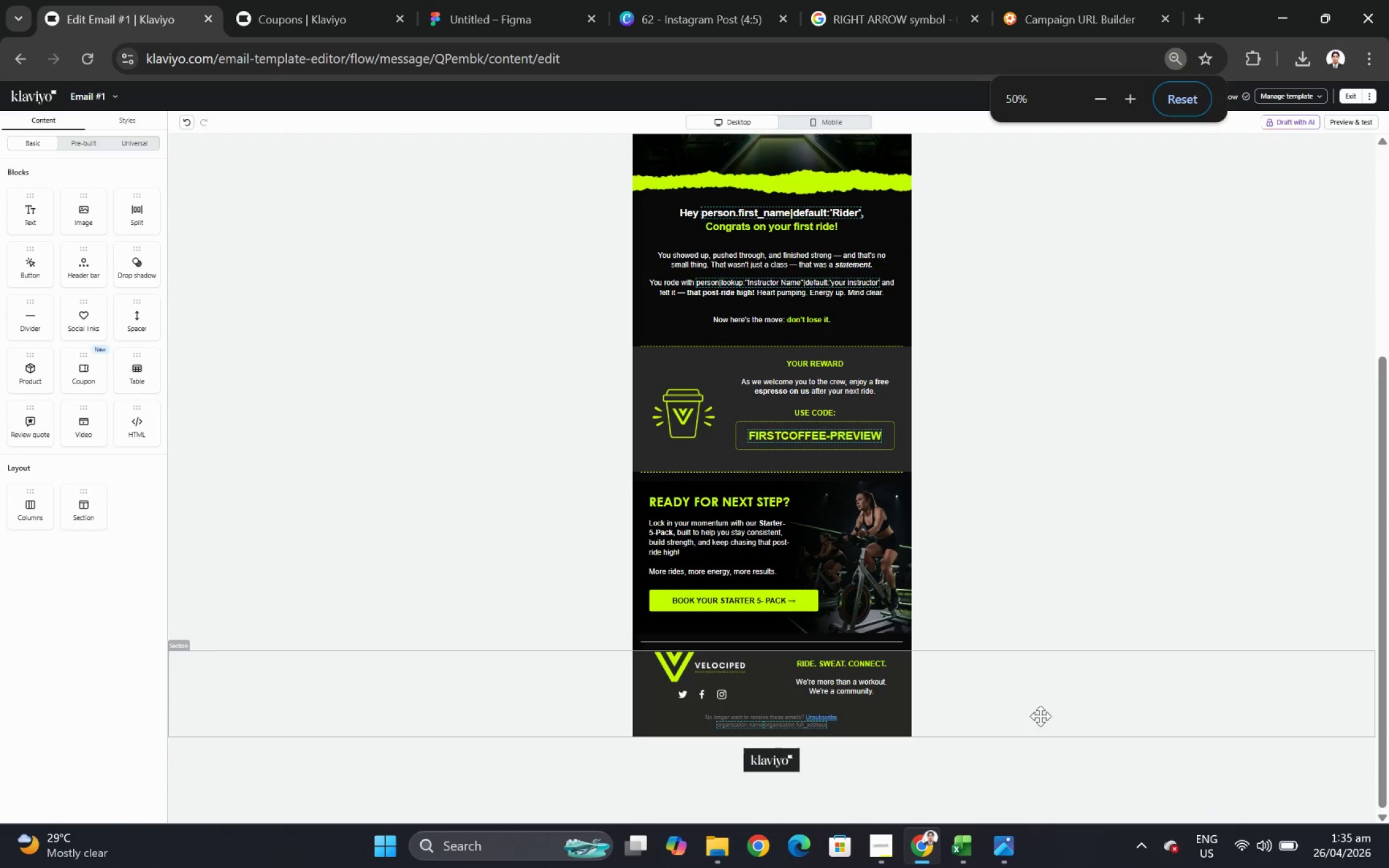 
scroll: coordinate [1051, 713], scroll_direction: down, amount: 2.0
 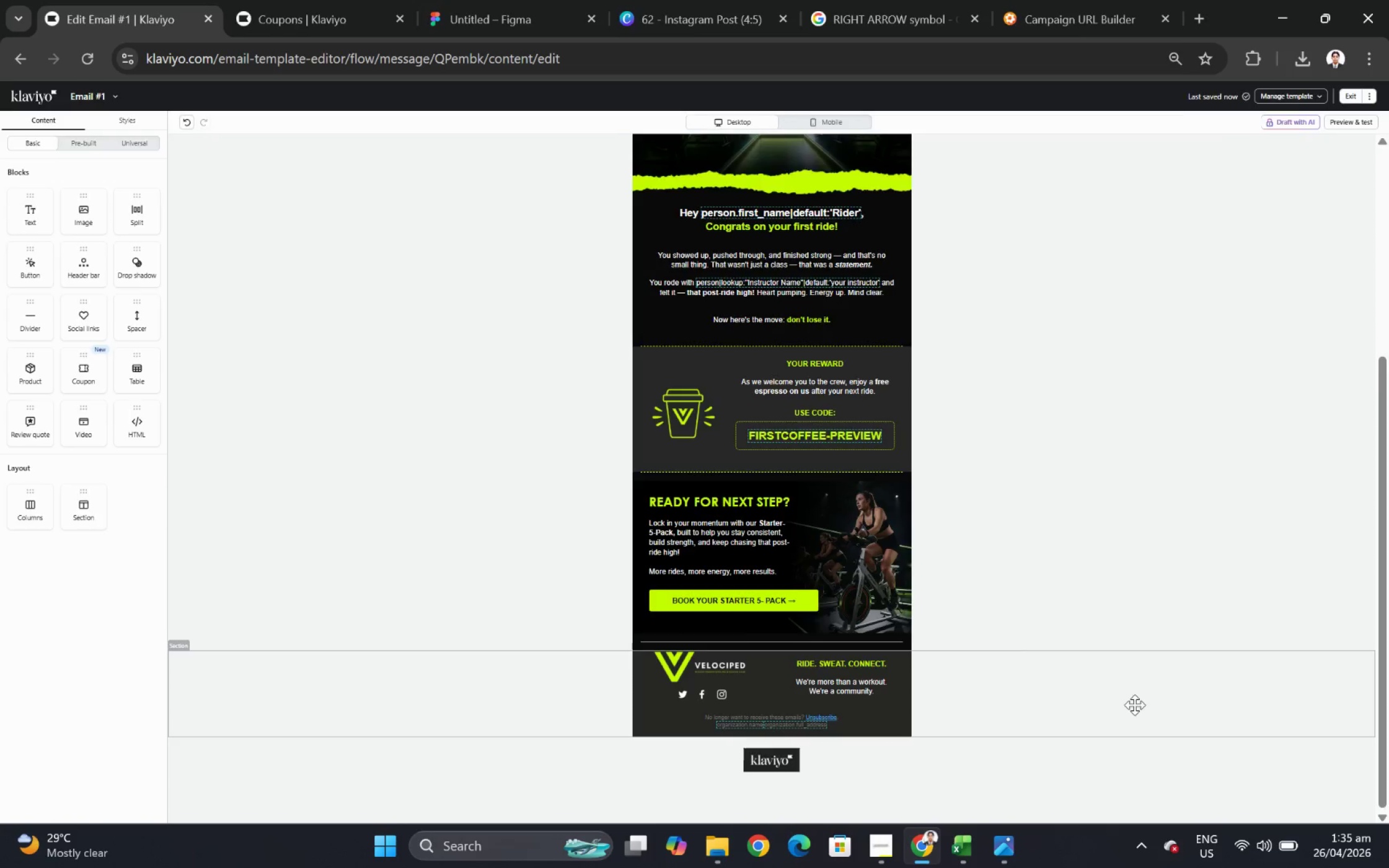 
left_click([1031, 765])
 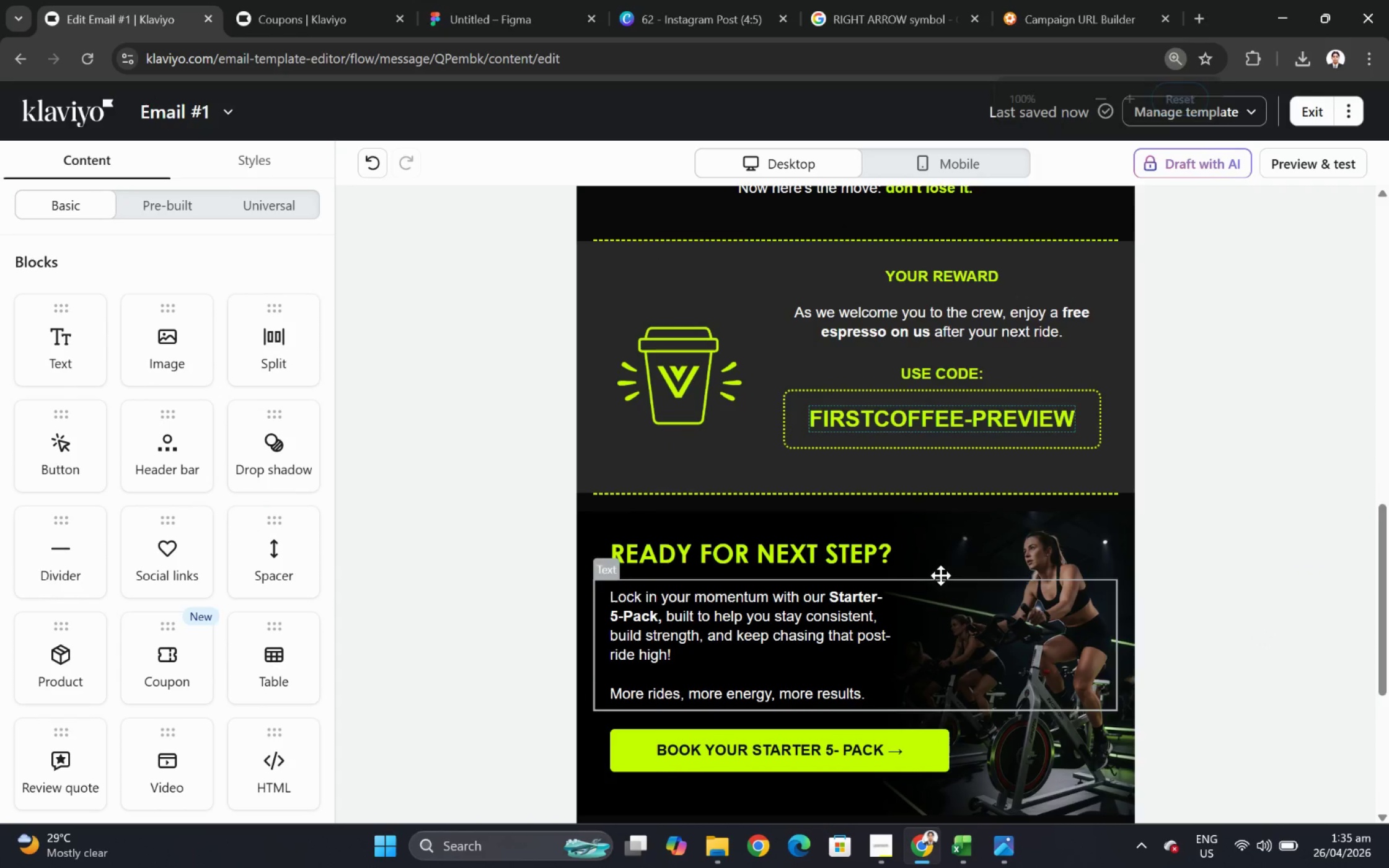 
scroll: coordinate [1218, 585], scroll_direction: up, amount: 4.0
 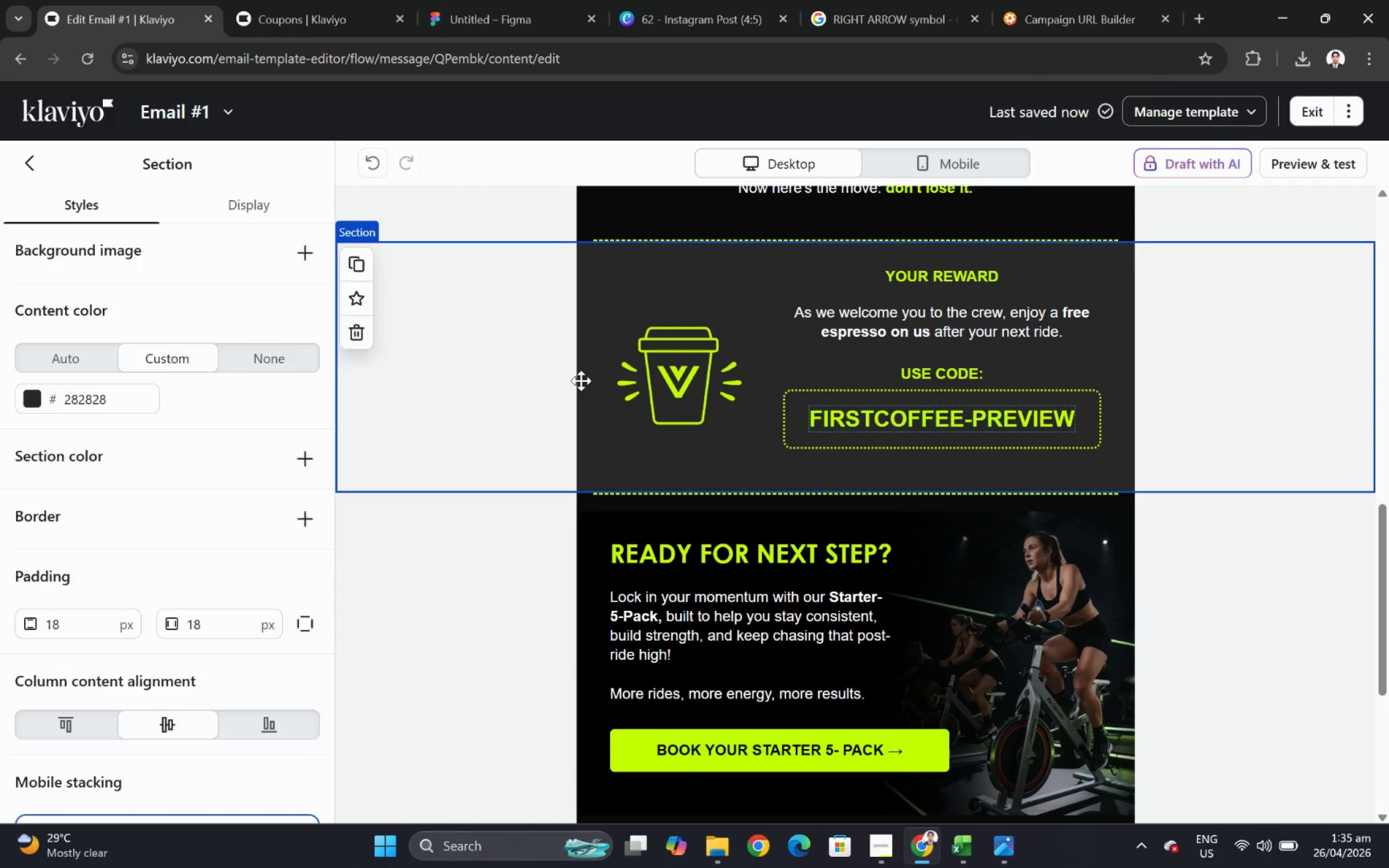 
hold_key(key=ControlLeft, duration=0.41)
 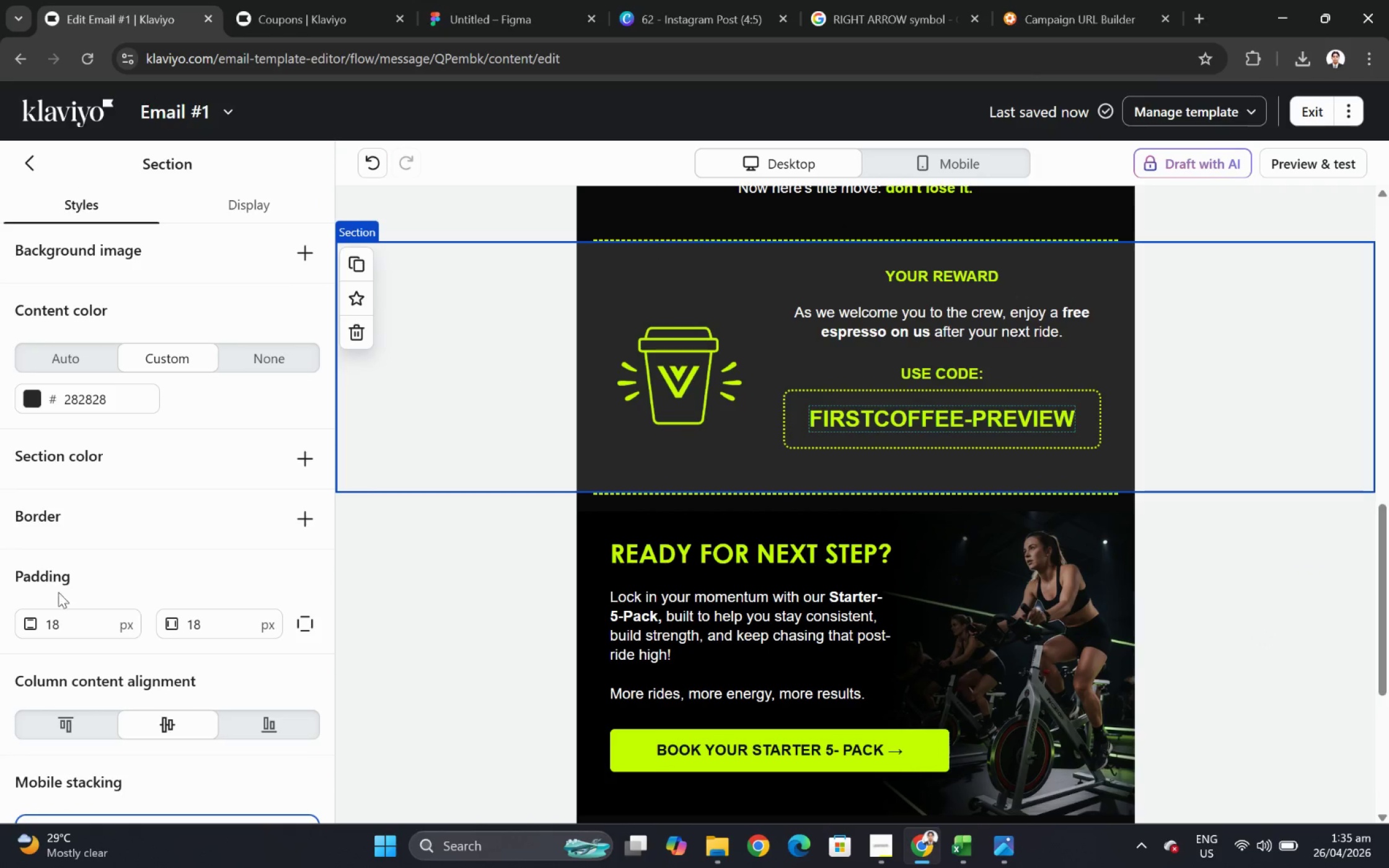 
hold_key(key=ControlLeft, duration=0.51)
 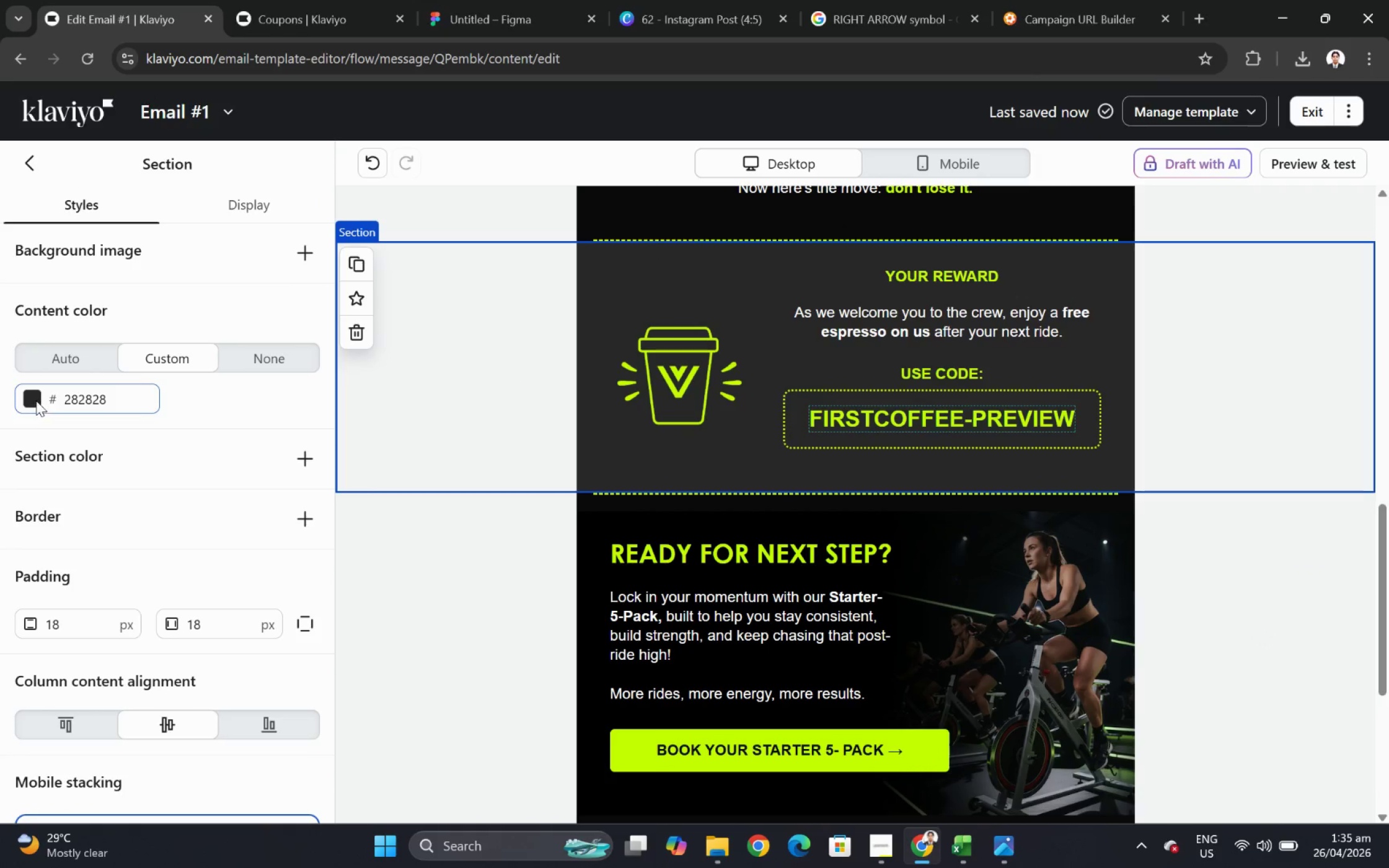 
scroll: coordinate [1202, 590], scroll_direction: down, amount: 4.0
 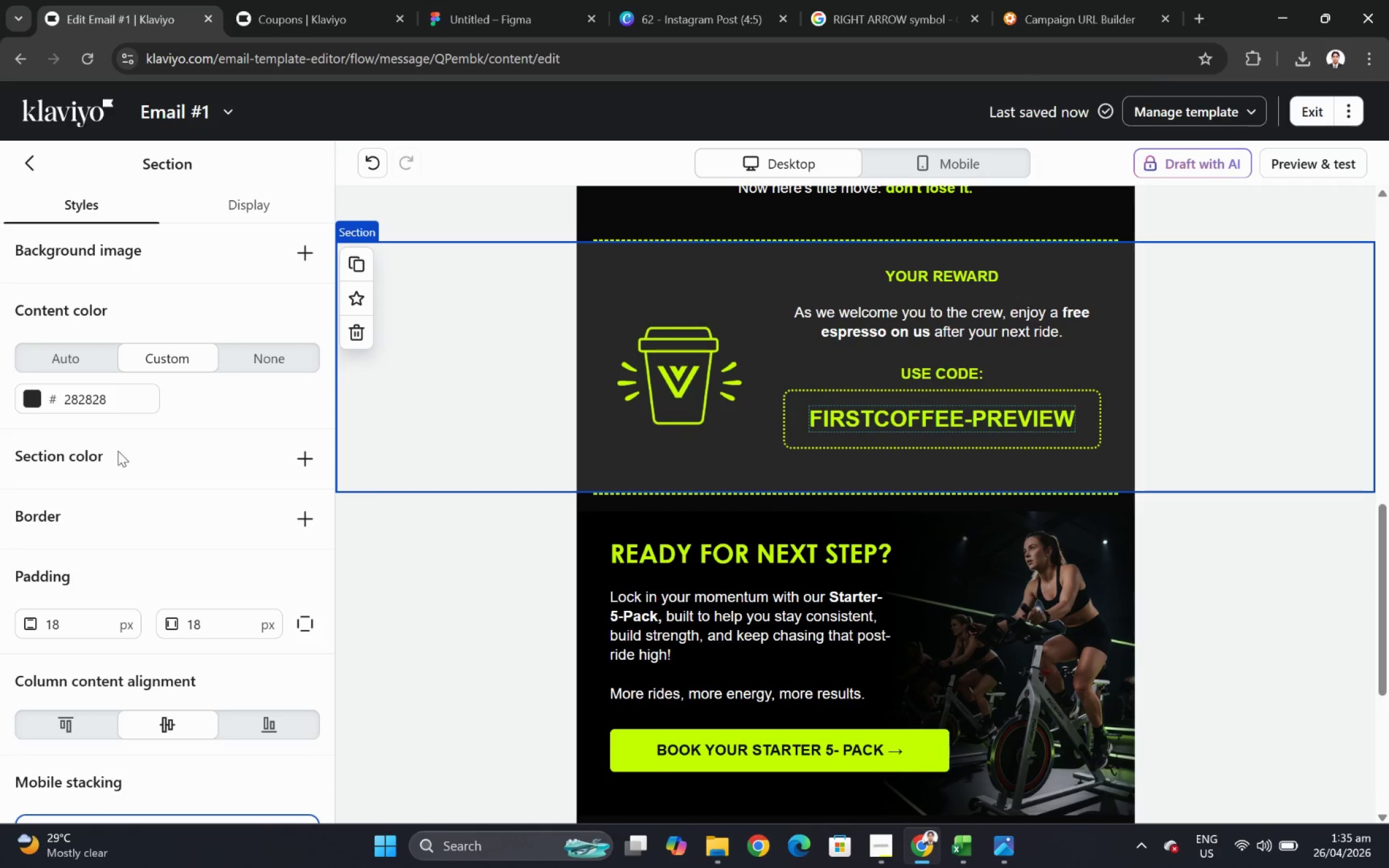 
scroll: coordinate [967, 685], scroll_direction: up, amount: 2.0
 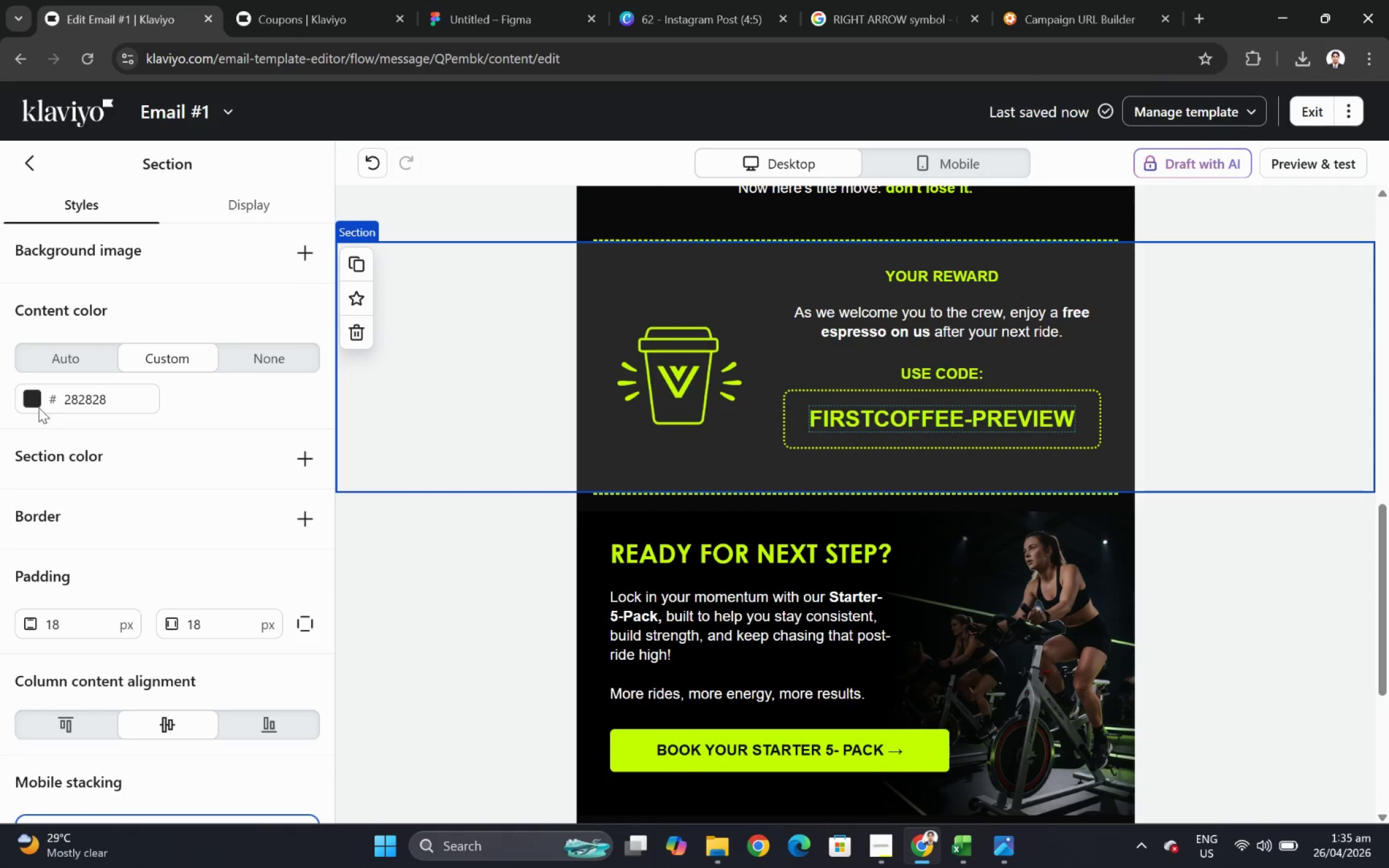 
scroll: coordinate [1107, 705], scroll_direction: down, amount: 5.0
 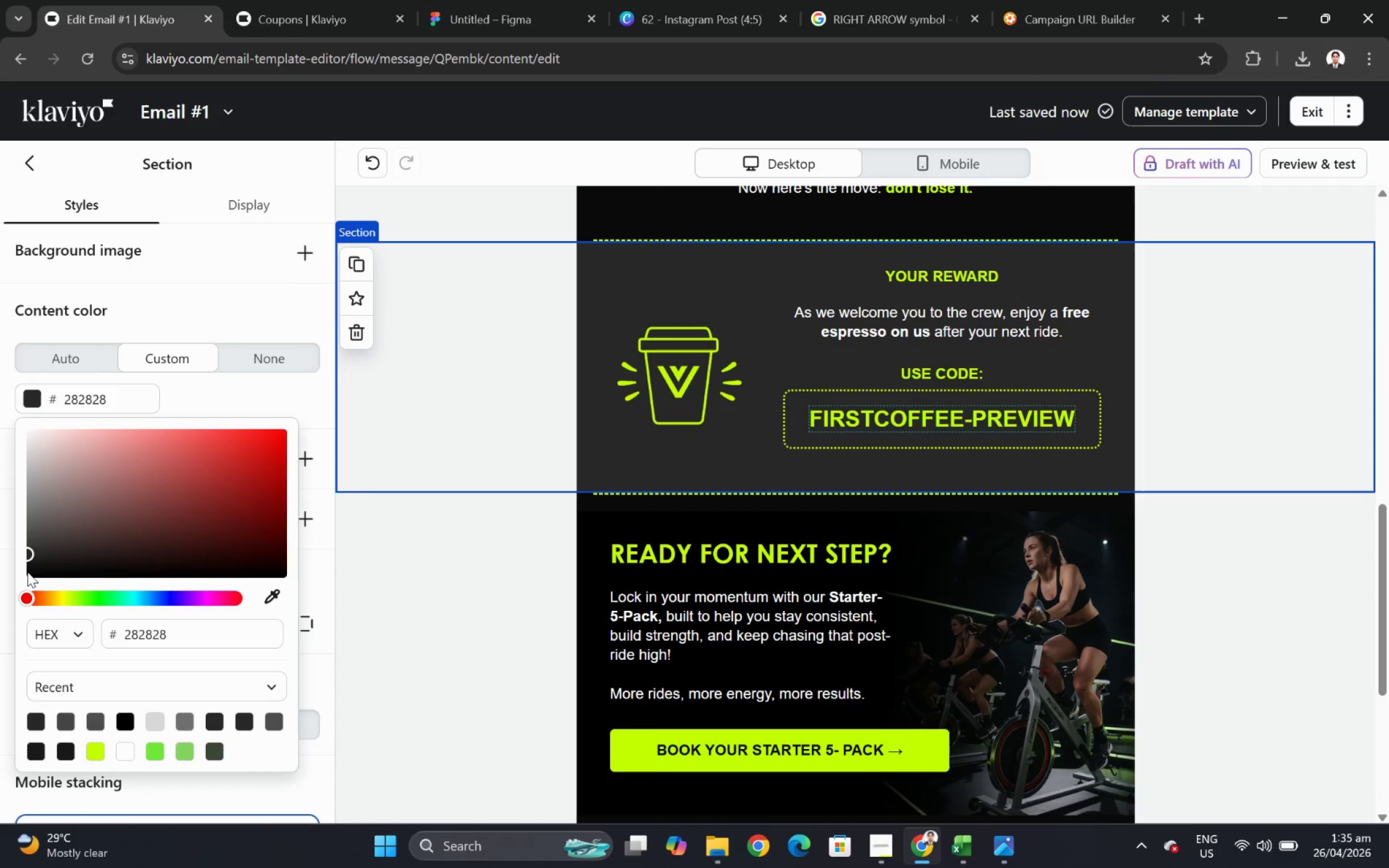 
left_click([1030, 765])
 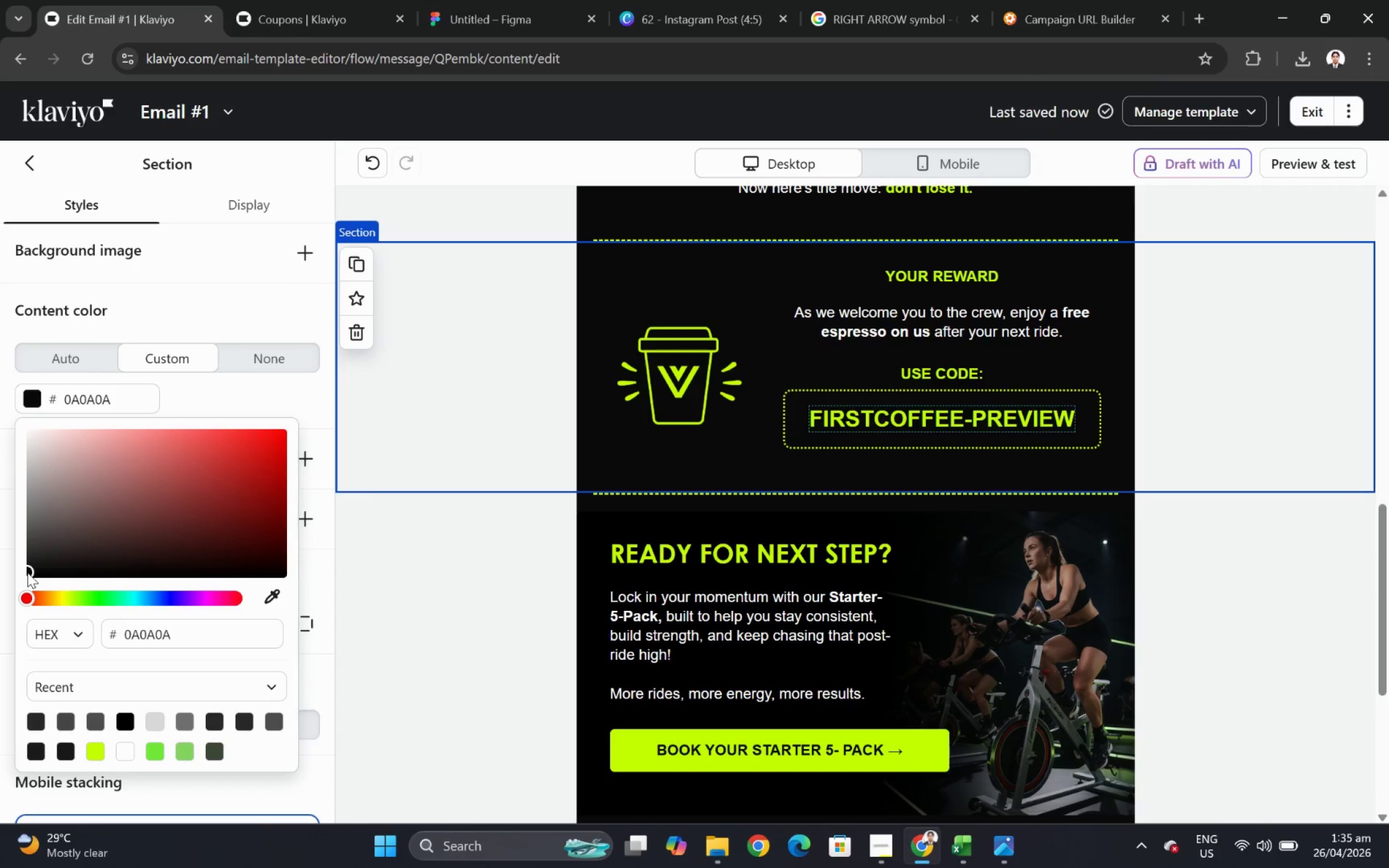 
hold_key(key=ControlLeft, duration=0.33)
scroll: coordinate [1274, 664], scroll_direction: up, amount: 1.0
 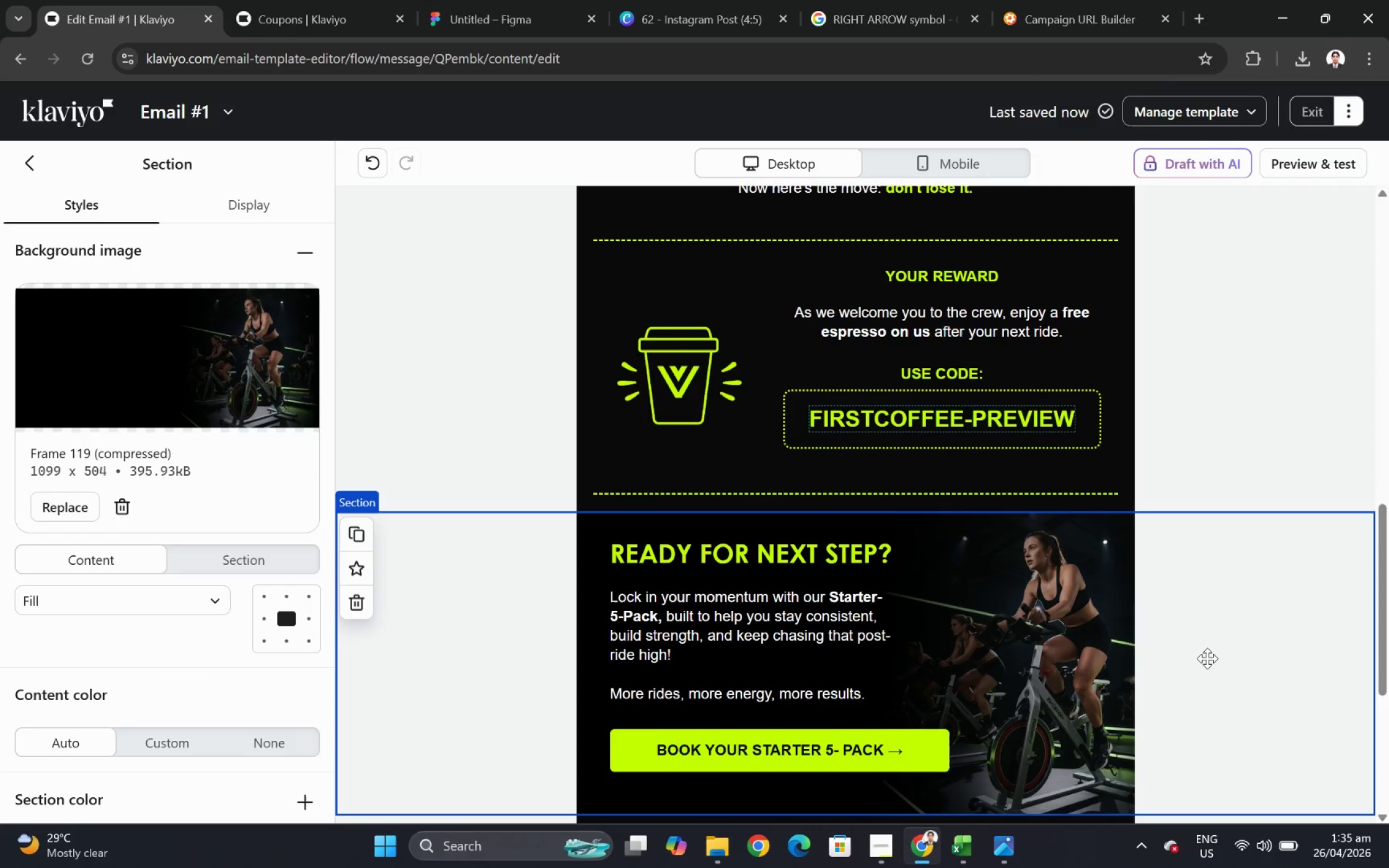 
left_click([581, 380])
 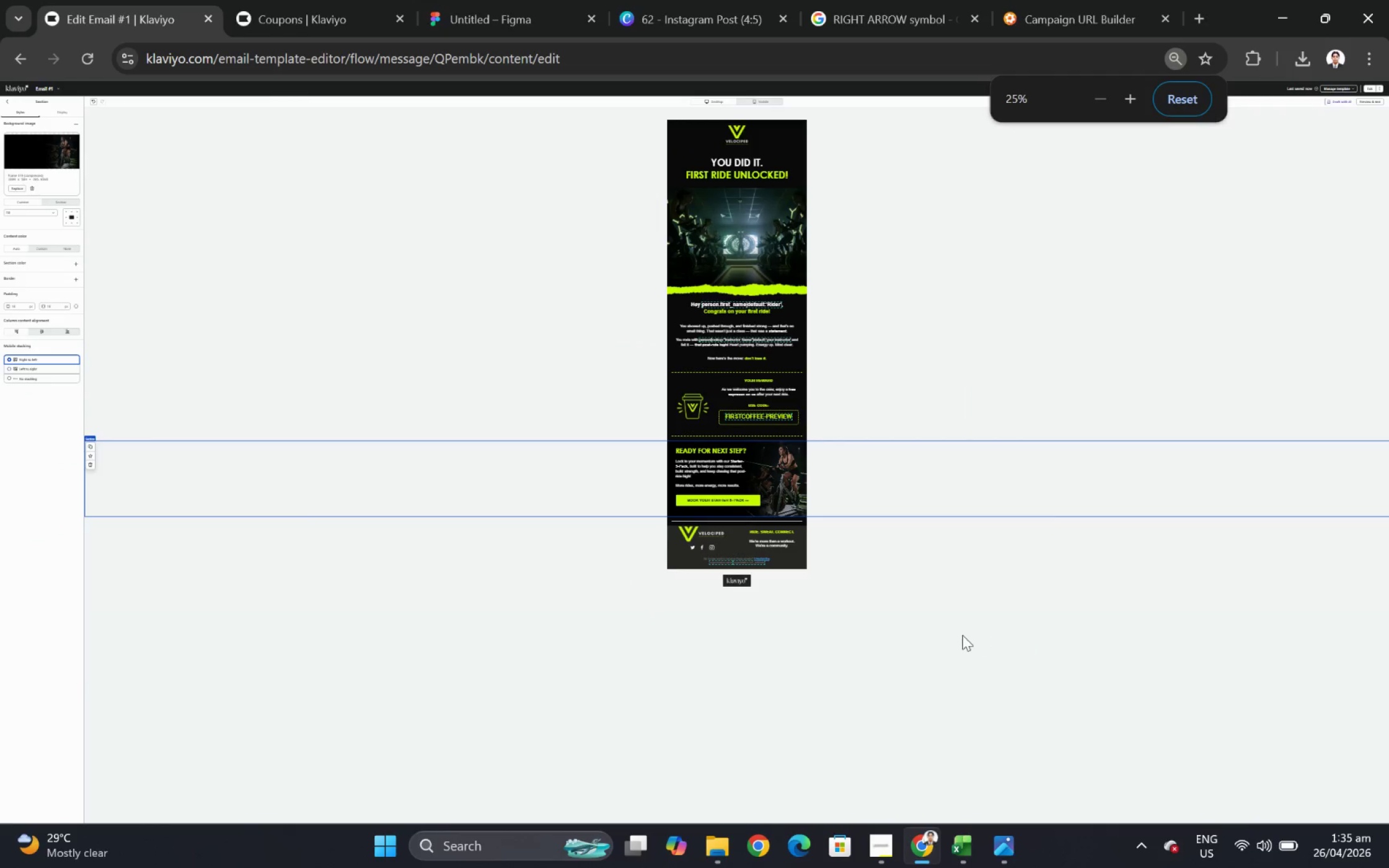 
left_click([36, 400])
 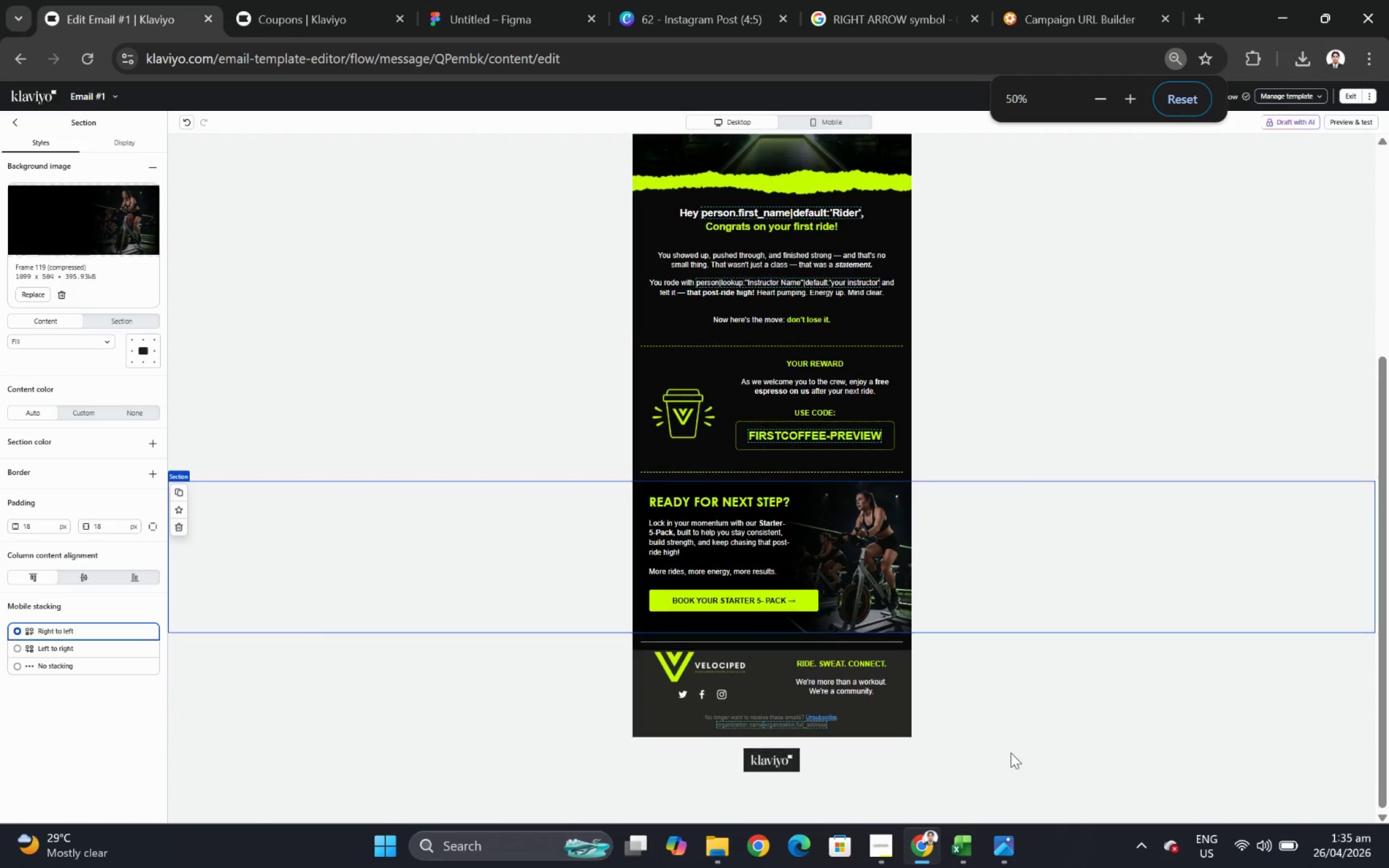 
left_click([27, 572])
 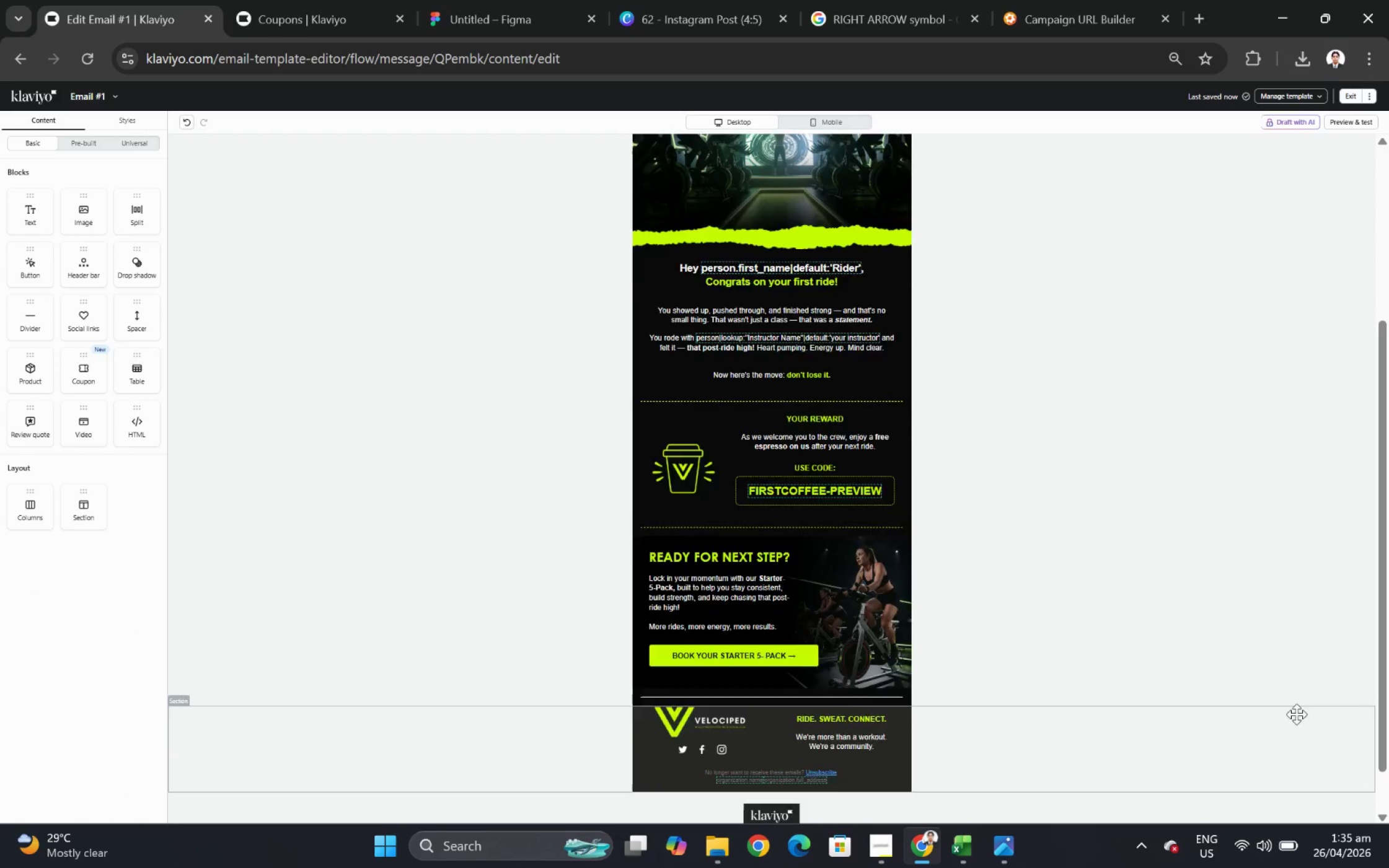 
left_click([1197, 655])
 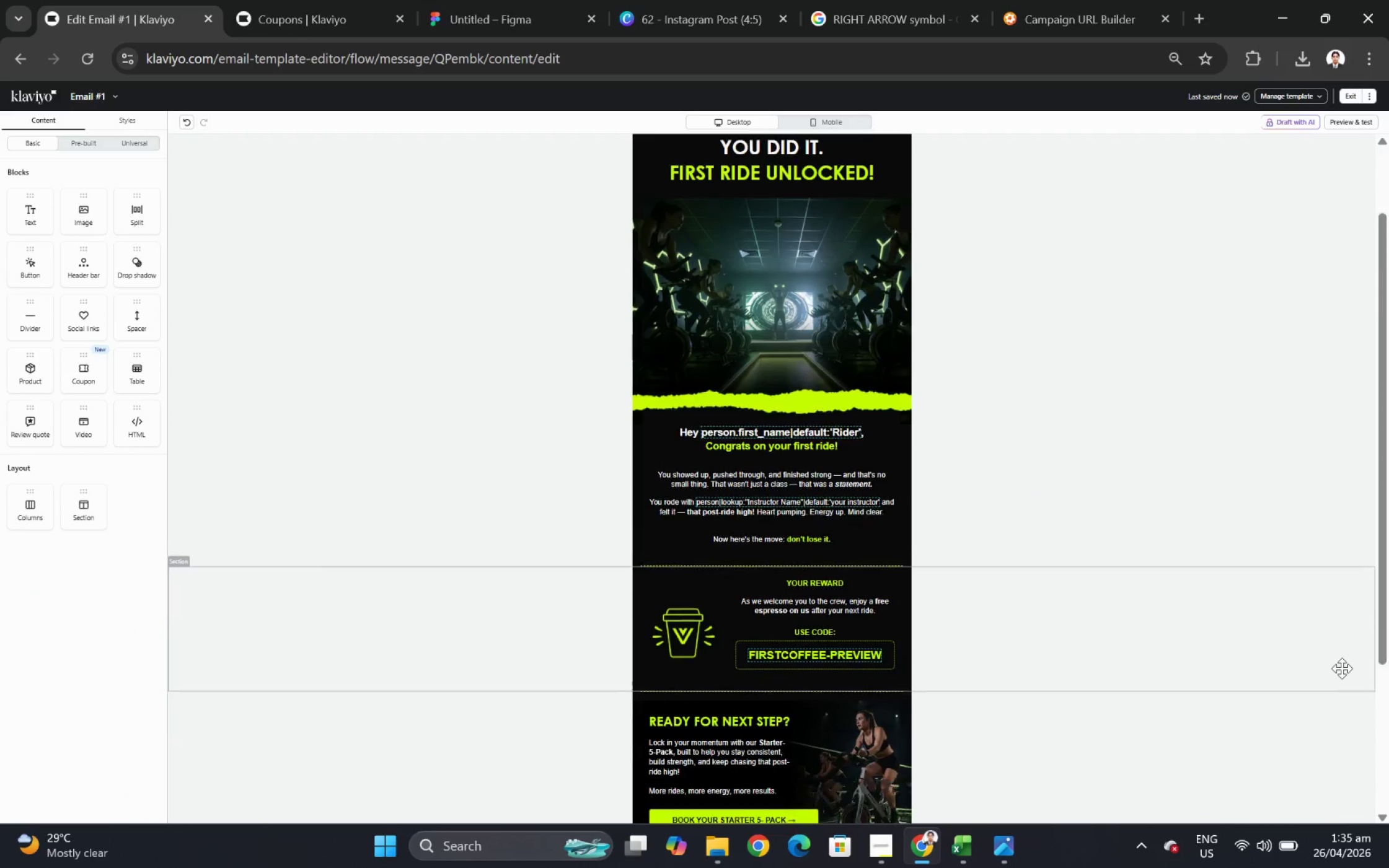 
hold_key(key=ControlLeft, duration=0.75)
 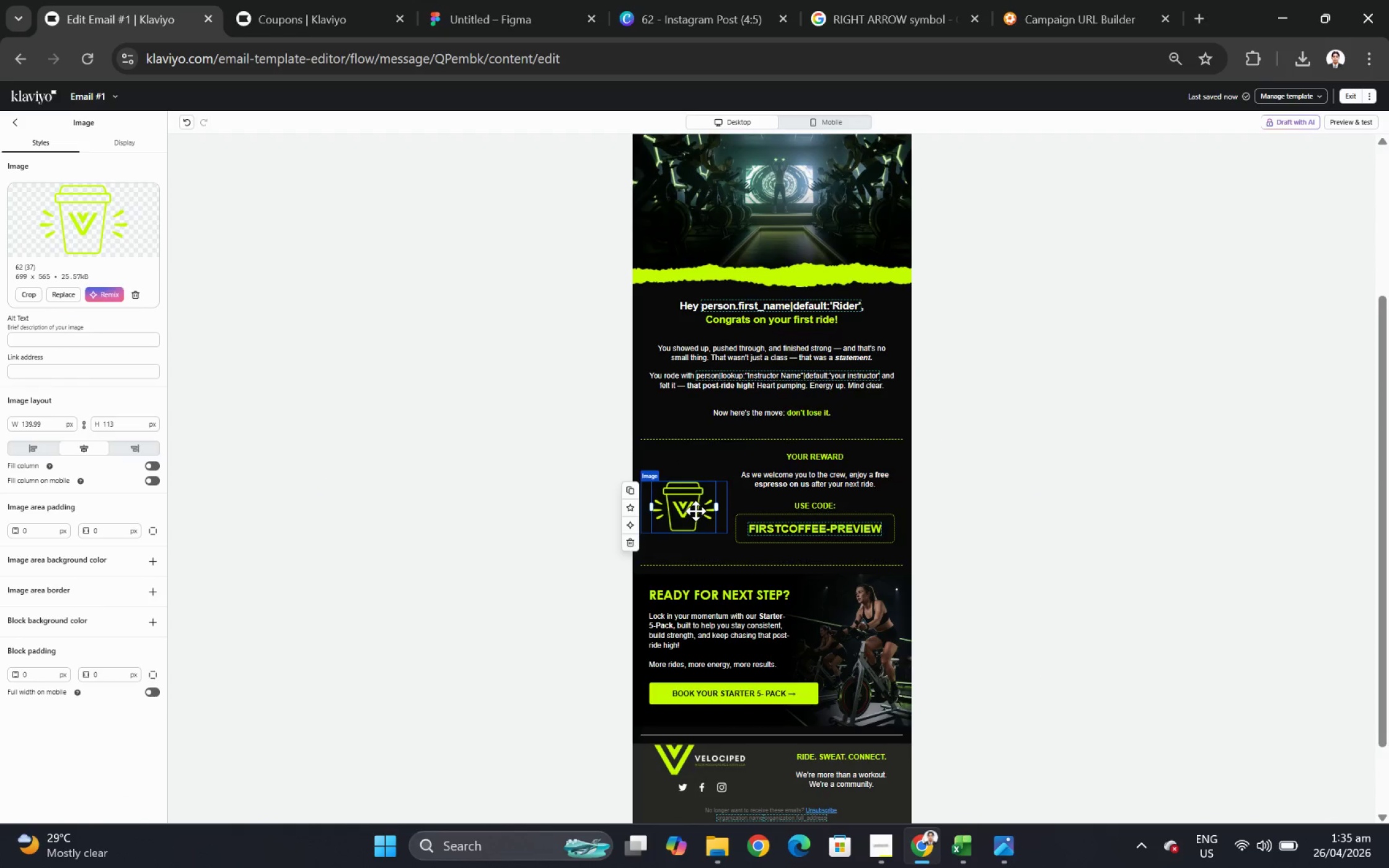 
hold_key(key=ControlLeft, duration=0.36)
 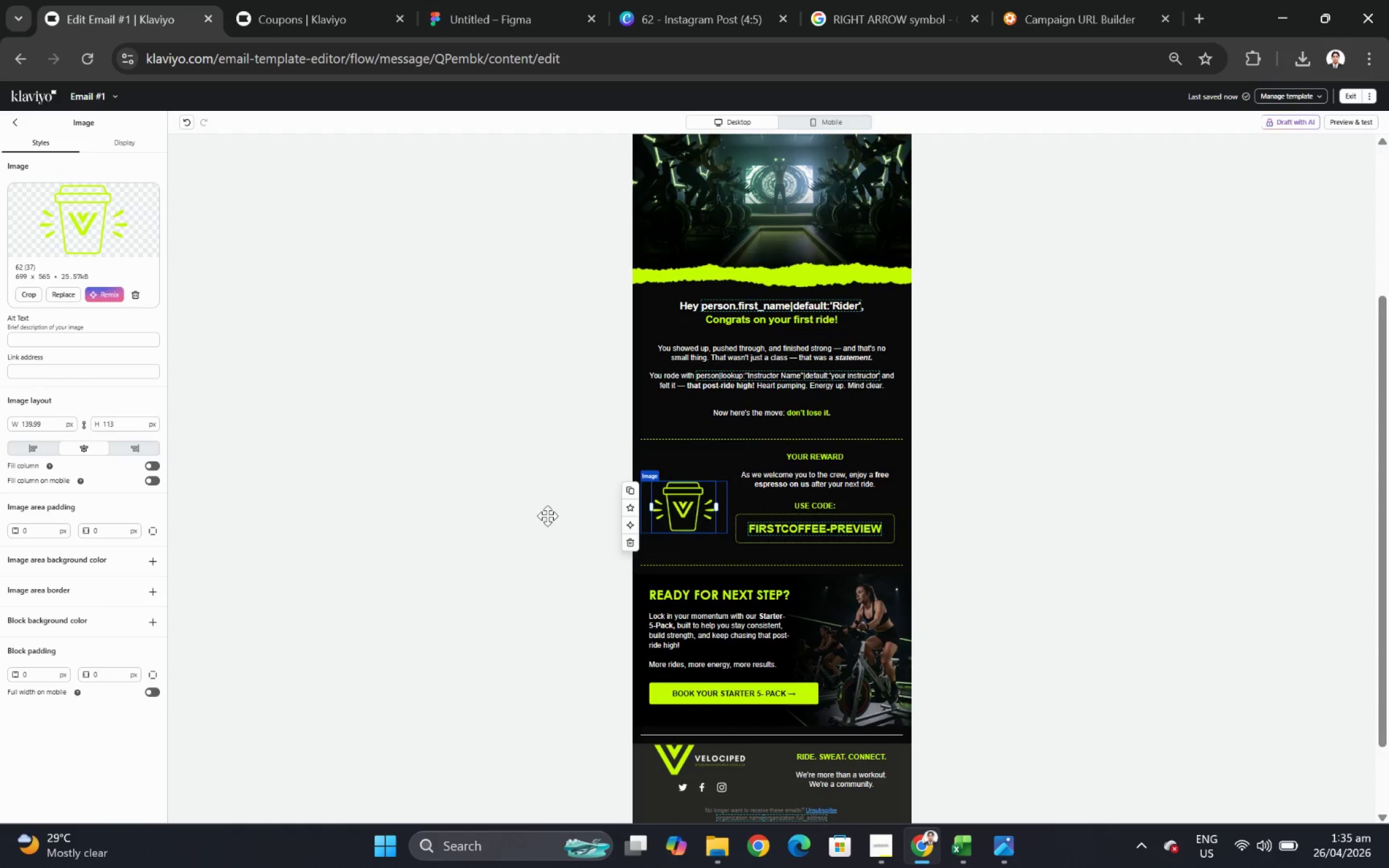 
scroll: coordinate [1199, 646], scroll_direction: down, amount: 7.0
 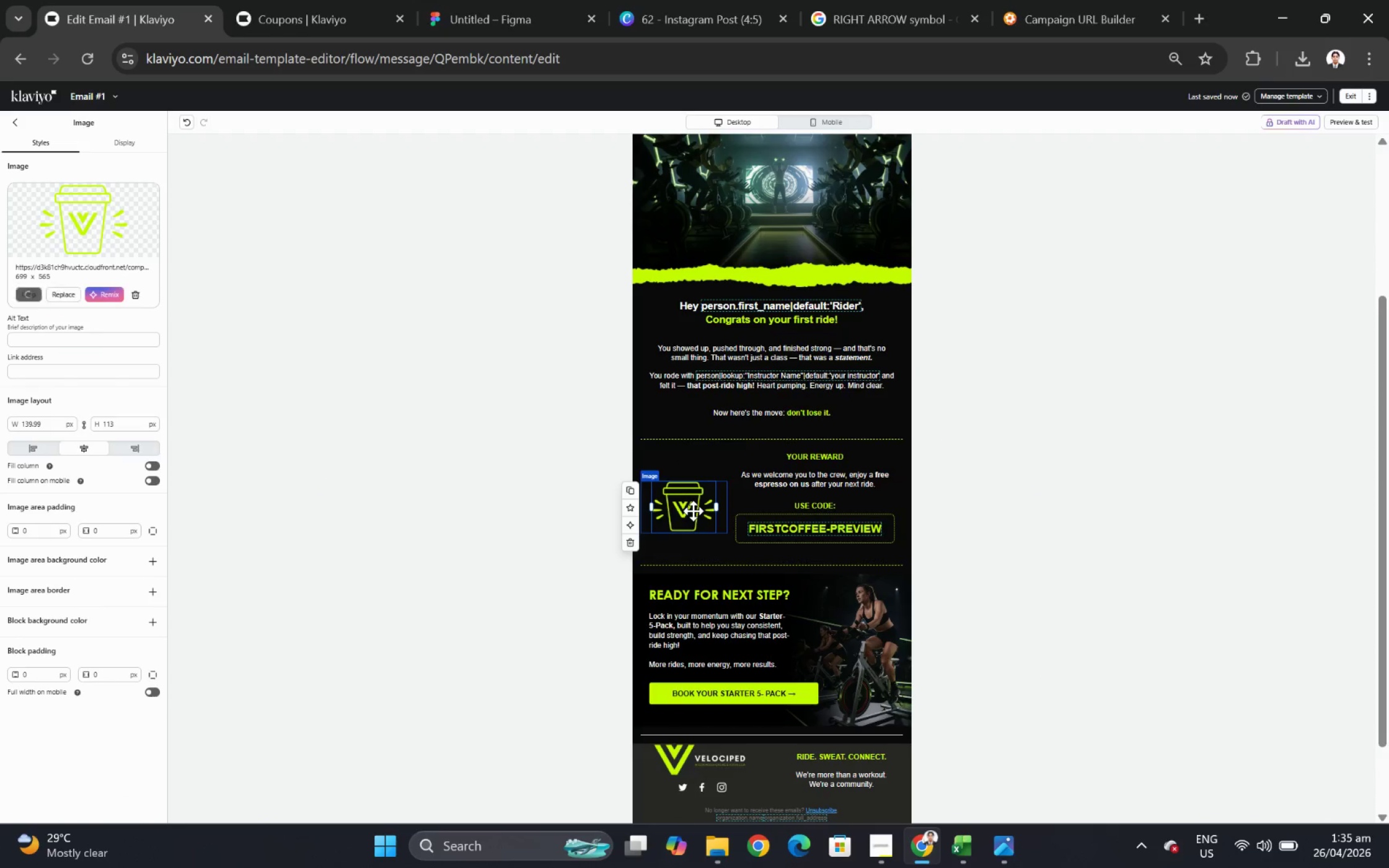 
left_click([992, 760])
 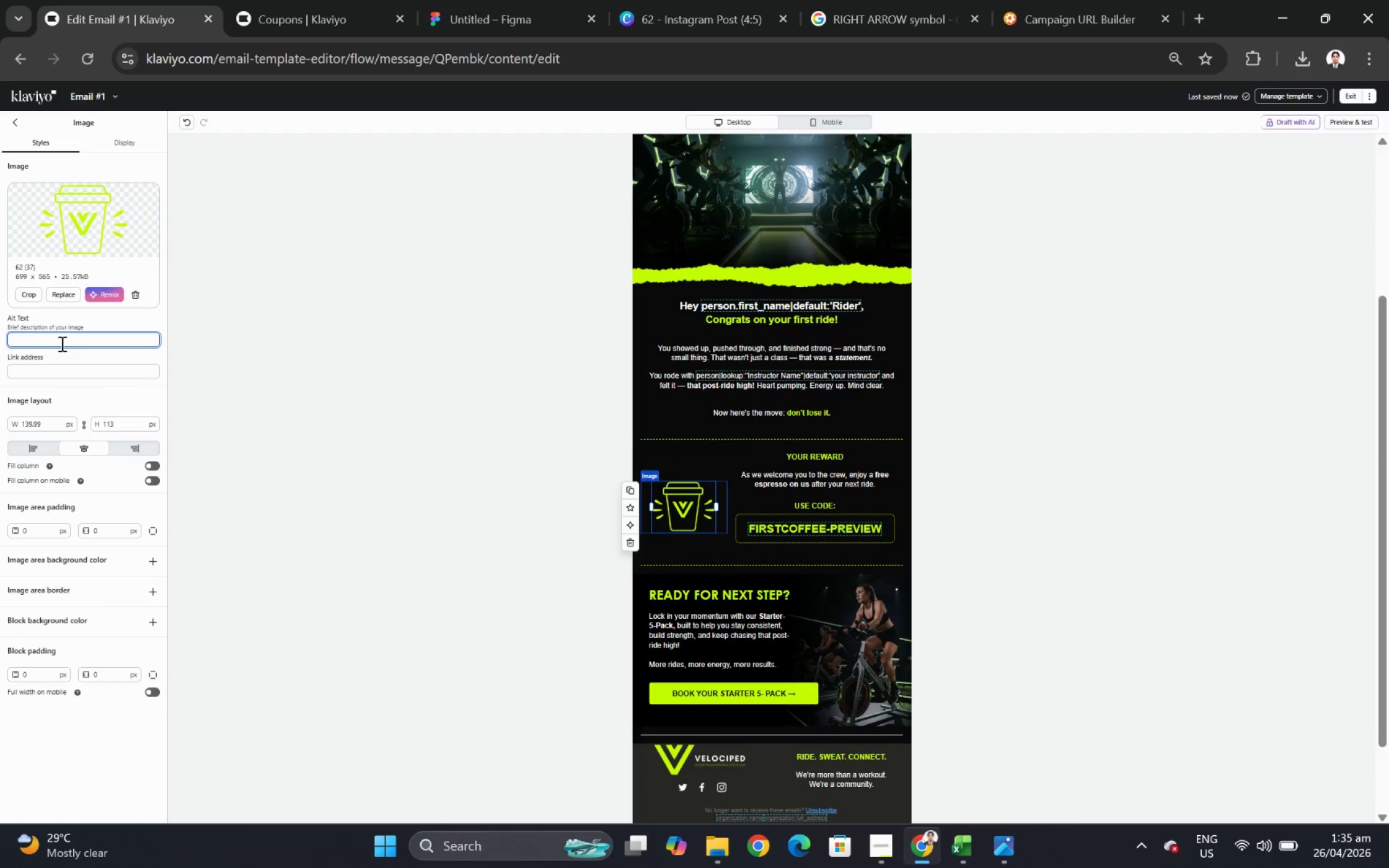 
scroll: coordinate [1015, 751], scroll_direction: down, amount: 2.0
 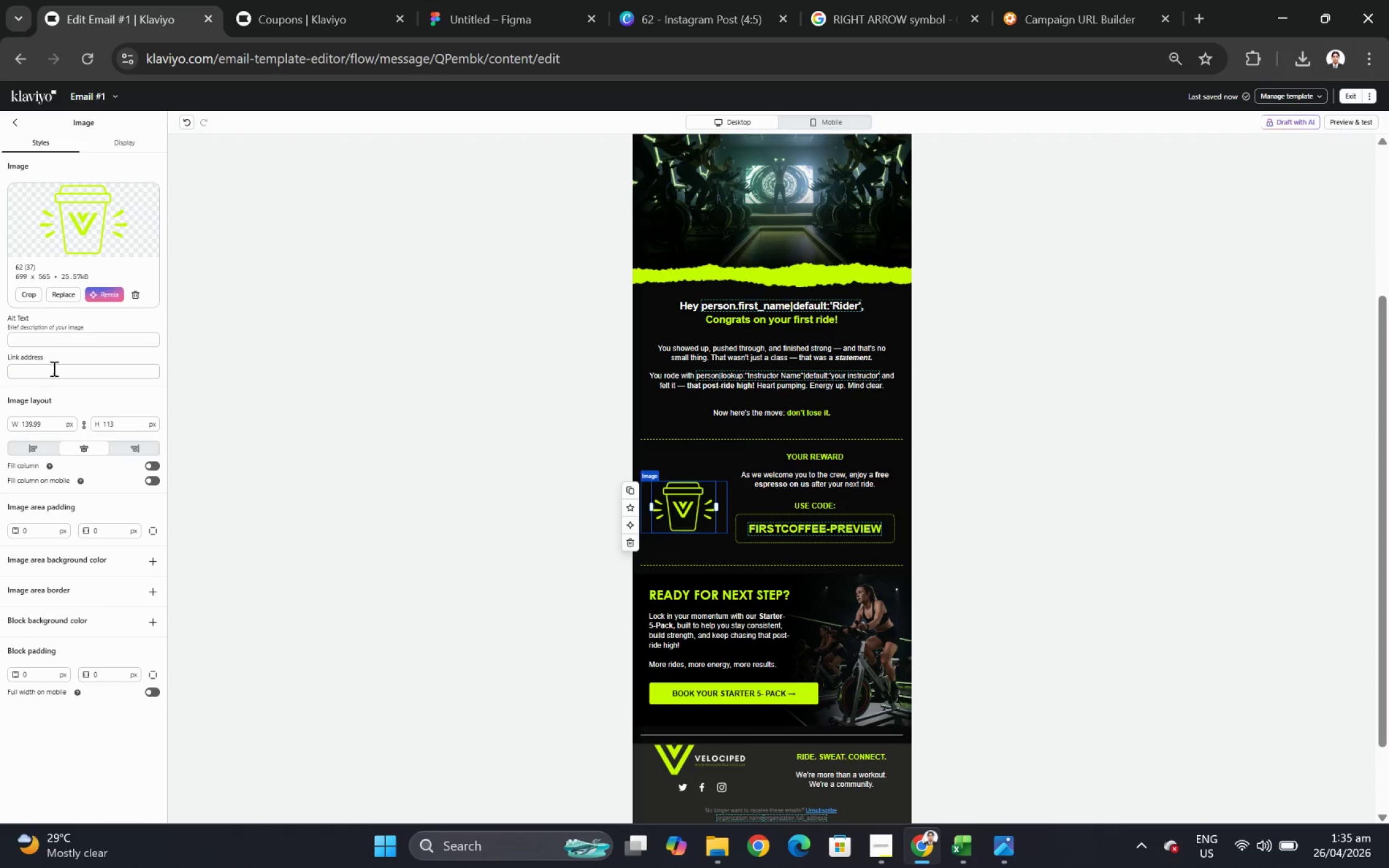 
scroll: coordinate [1337, 678], scroll_direction: up, amount: 3.0
 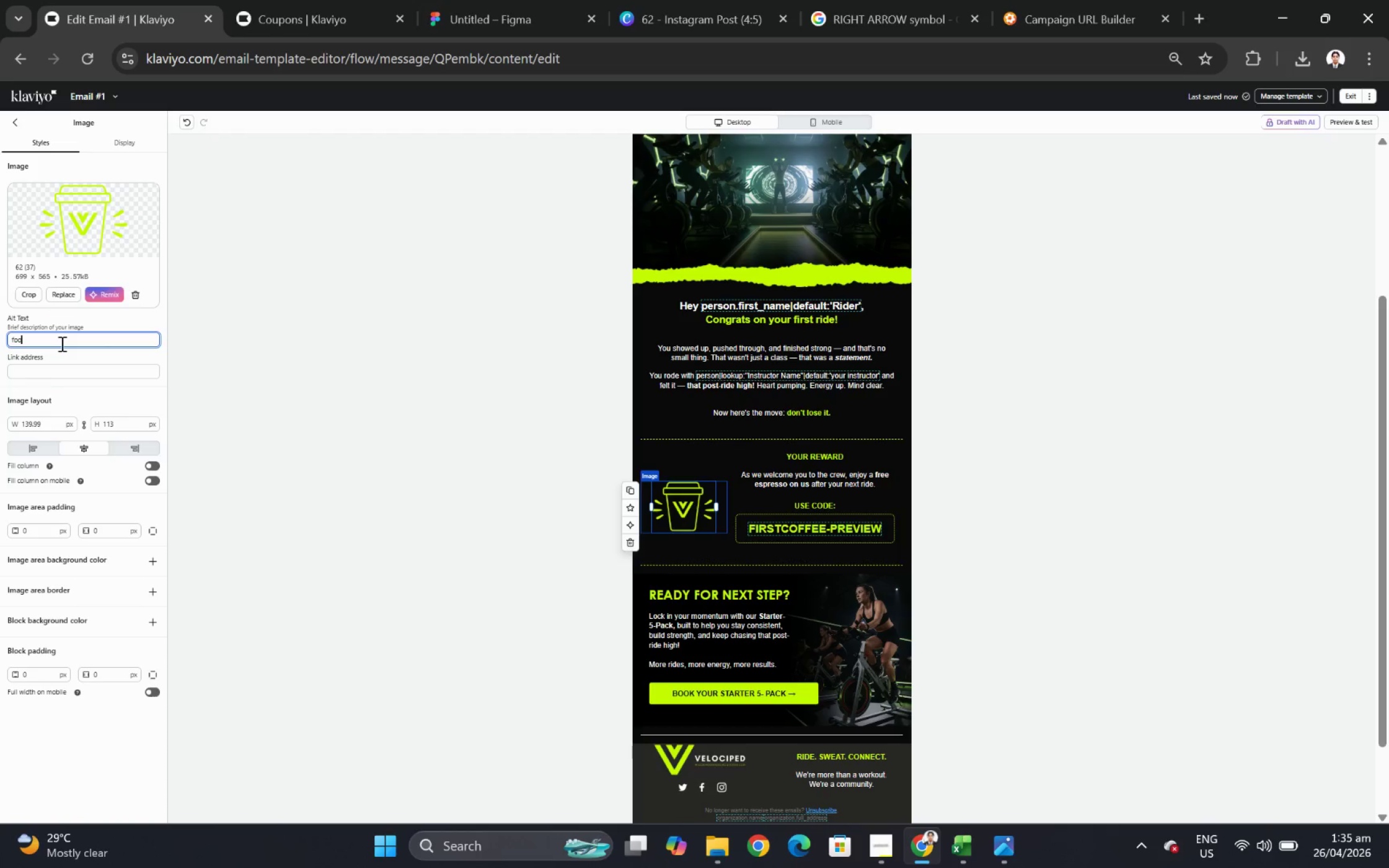 
scroll: coordinate [1341, 668], scroll_direction: down, amount: 2.0
 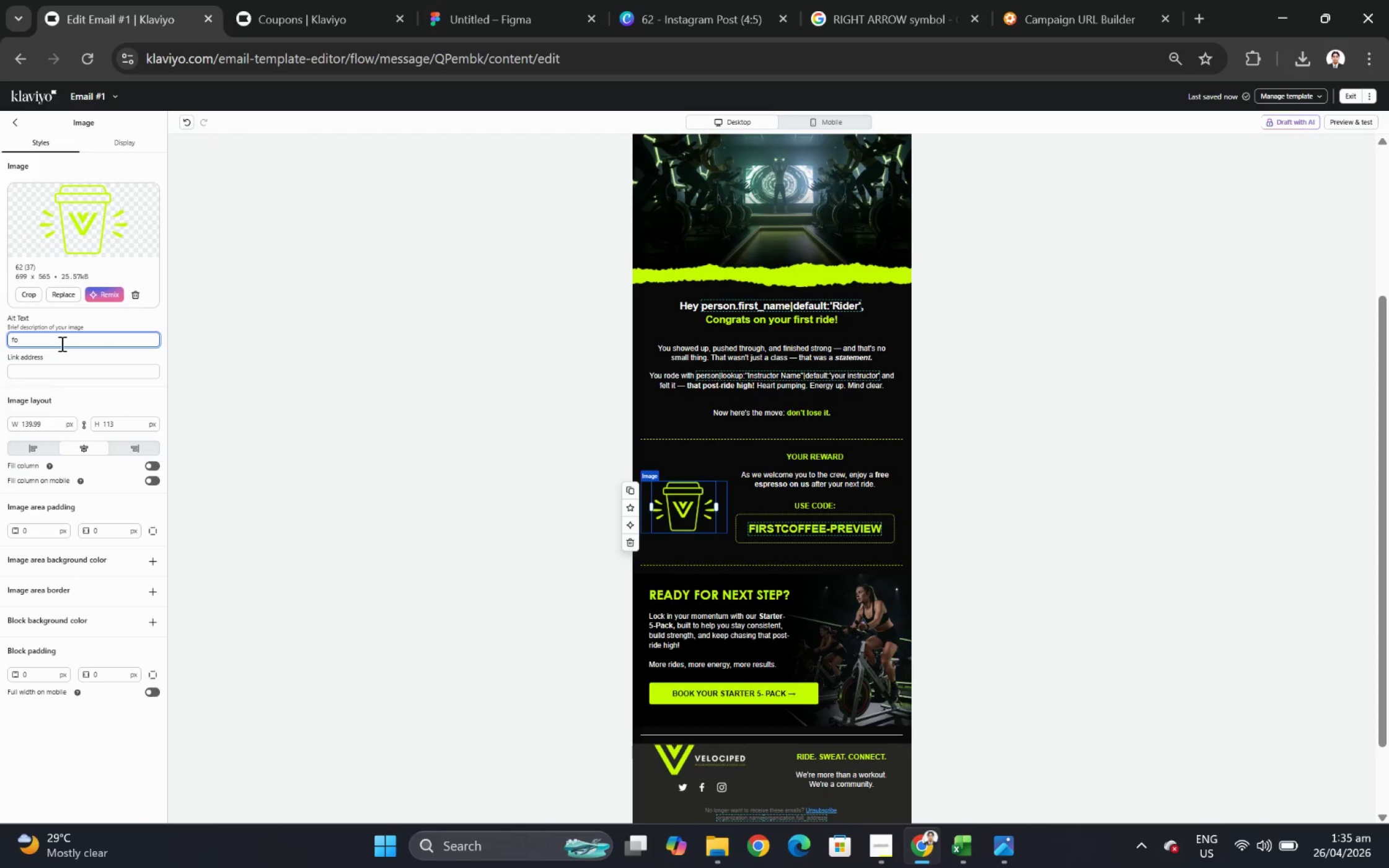 
left_click([693, 511])
 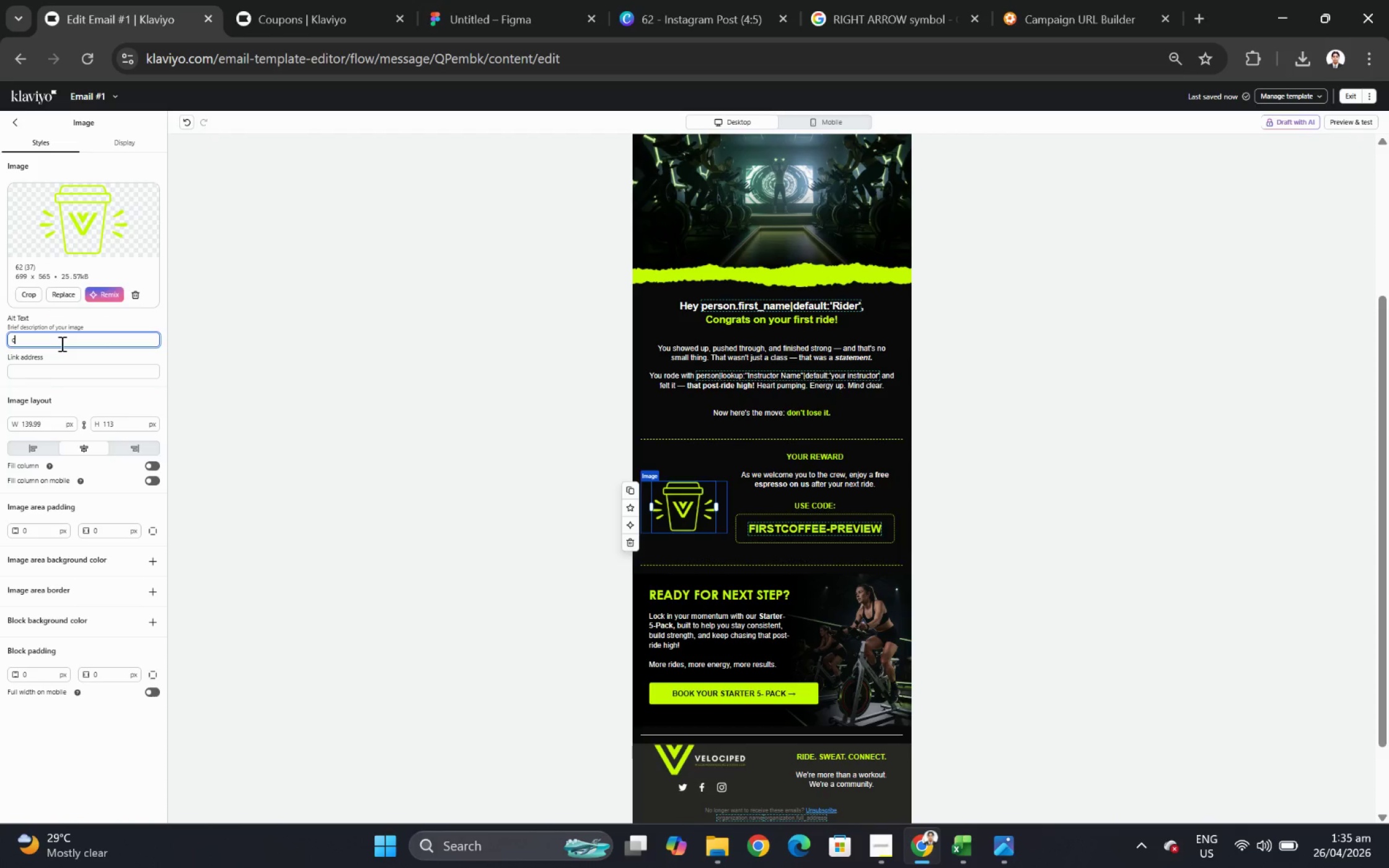 
left_click([61, 343])
 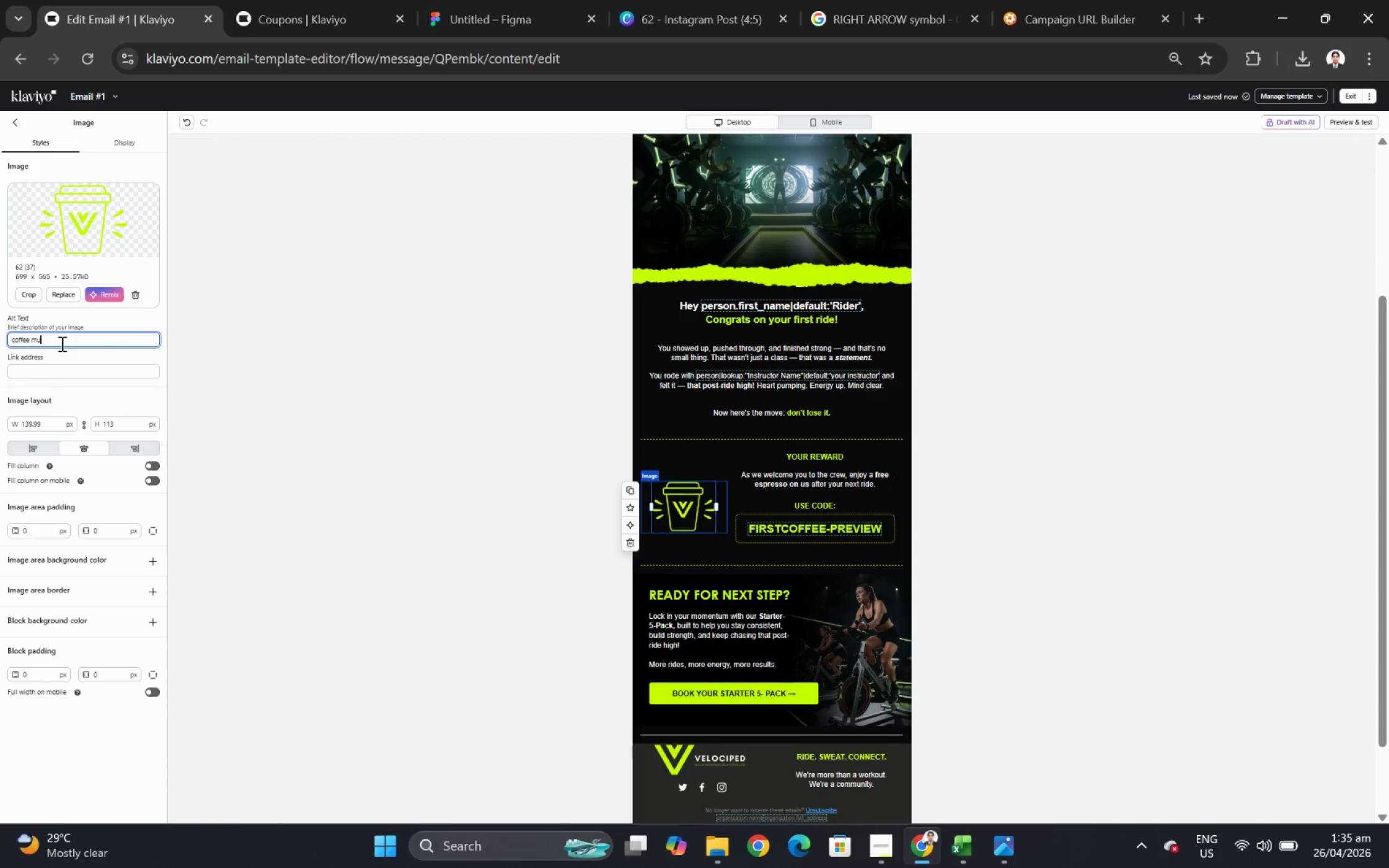 
type(foo=)
key(Backspace)
key(Backspace)
type(ff)
key(Backspace)
key(Backspace)
key(Backspace)
key(Backspace)
key(Backspace)
type(coffee mug)
key(Backspace)
key(Backspace)
key(Backspace)
type(cuo)
key(Backspace)
type(p)
 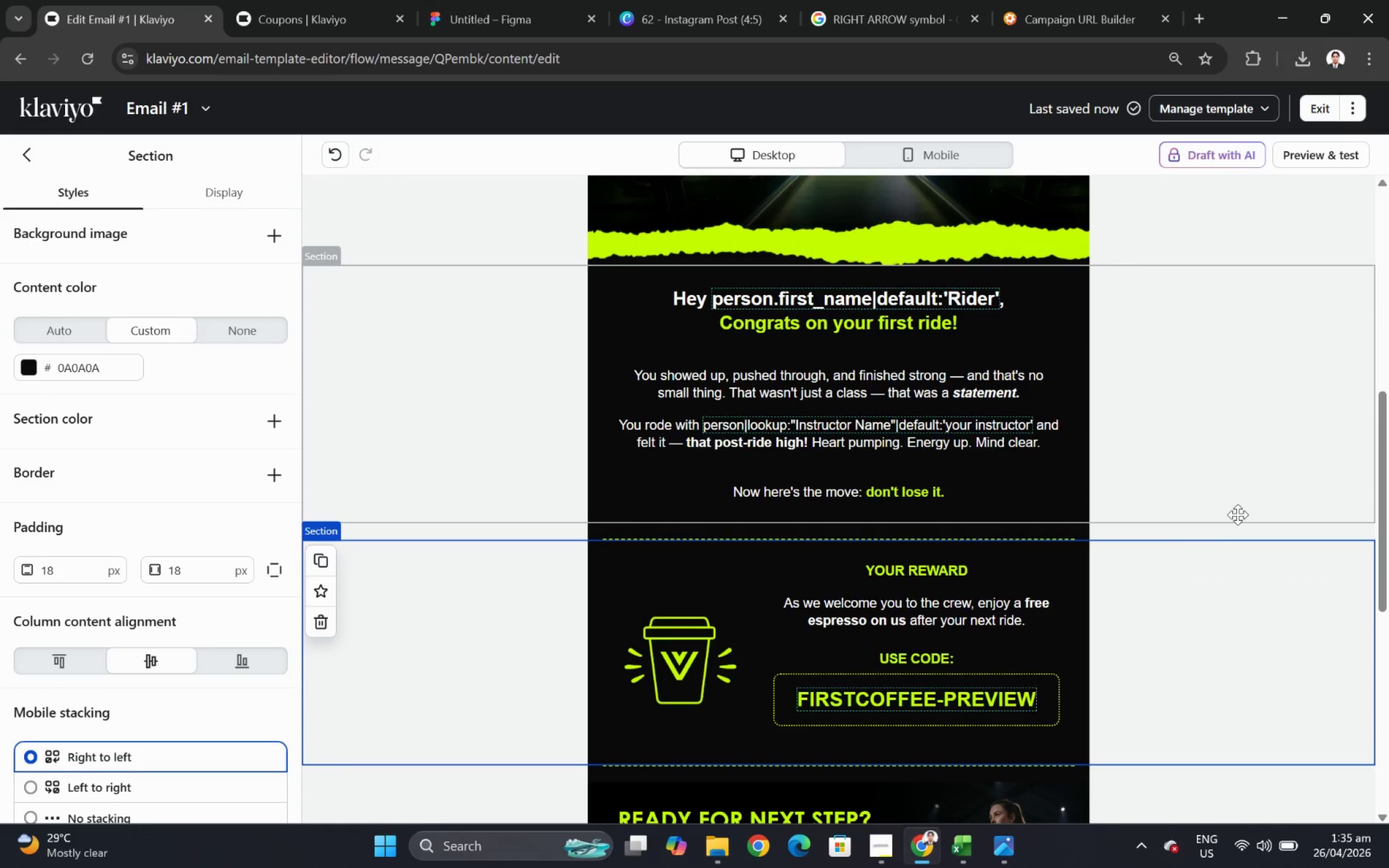 
left_click([1013, 454])
 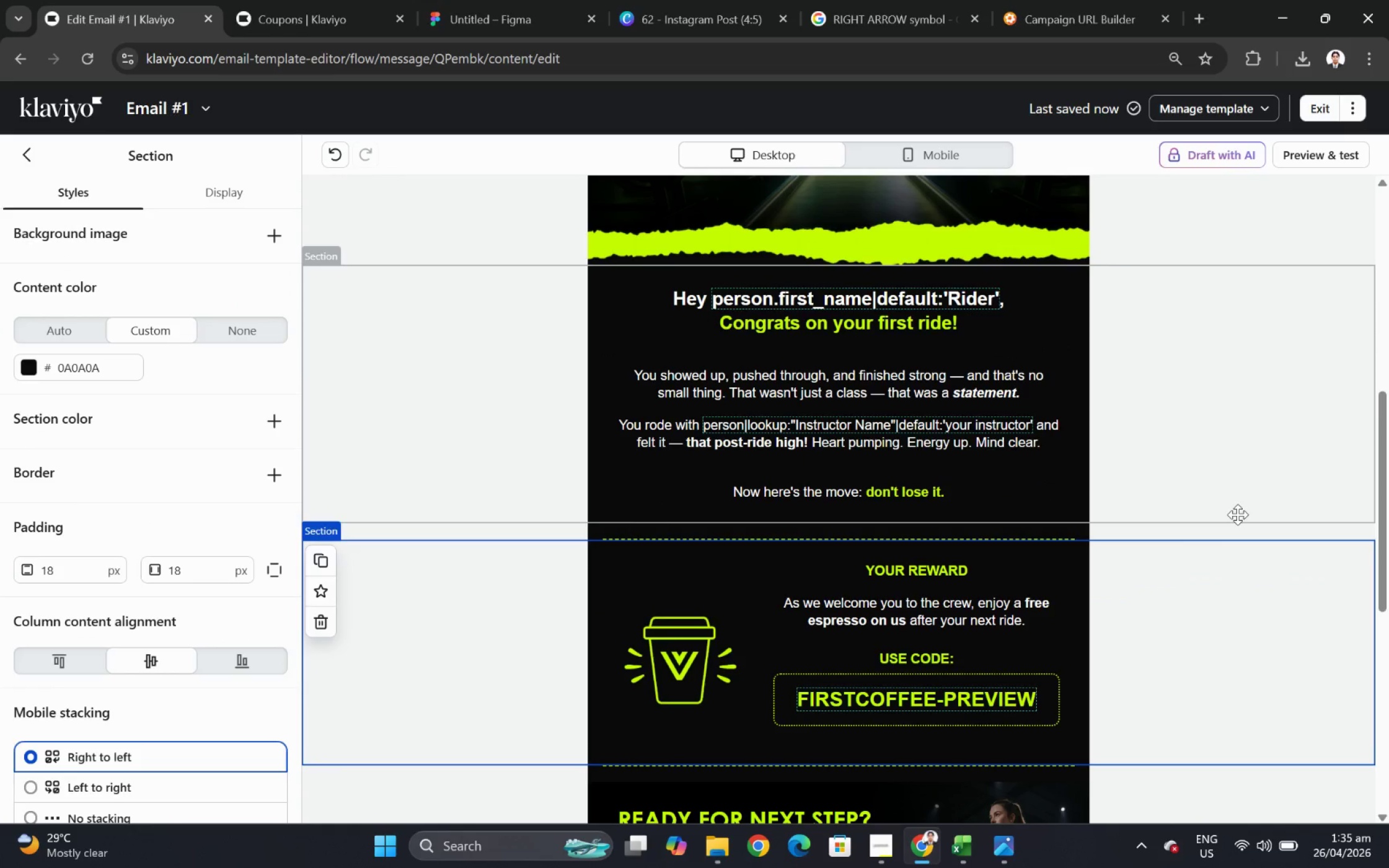 
hold_key(key=ControlLeft, duration=0.39)
scroll: coordinate [1217, 540], scroll_direction: none, amount: 0.0
 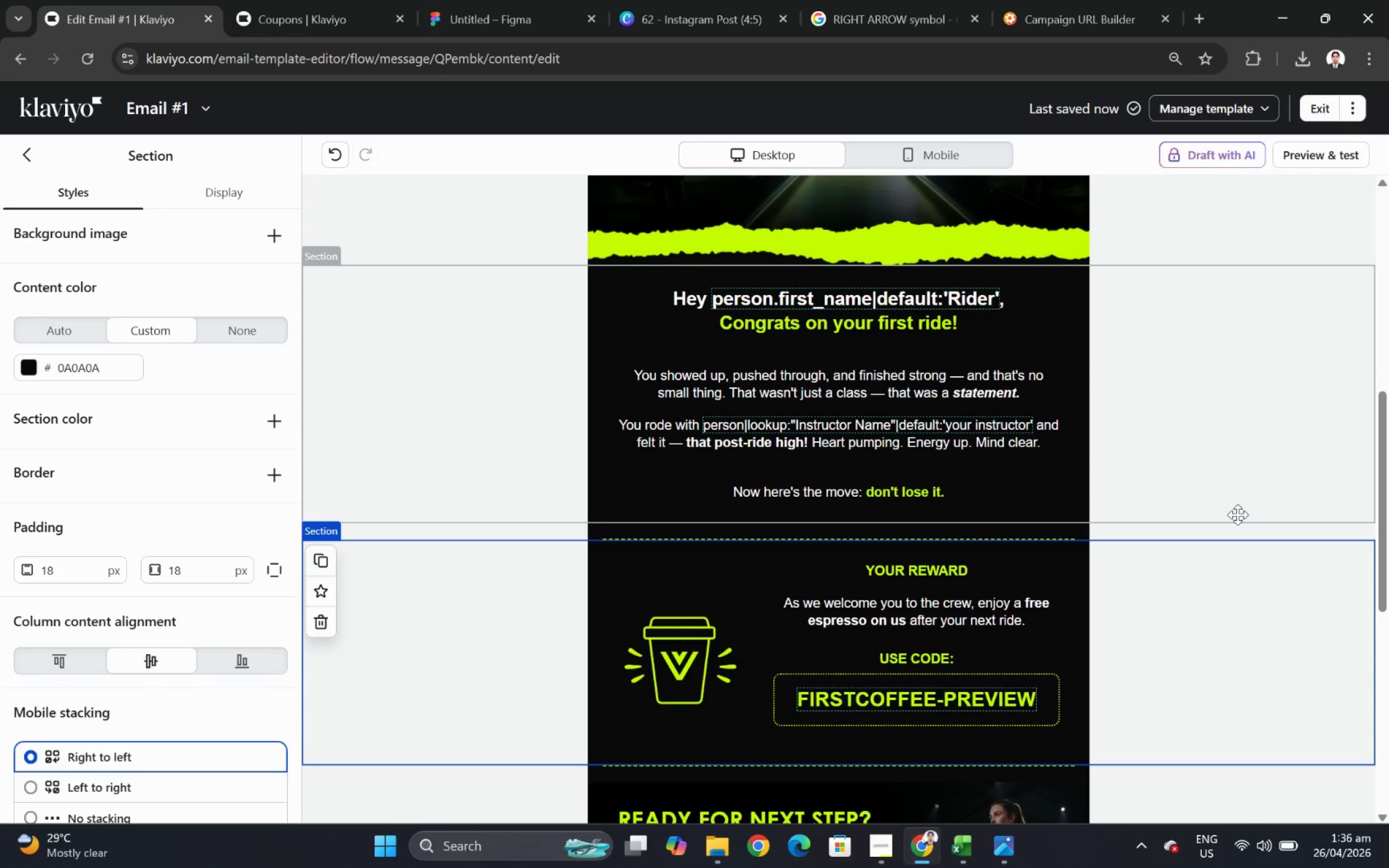 
scroll: coordinate [1245, 509], scroll_direction: up, amount: 2.0
 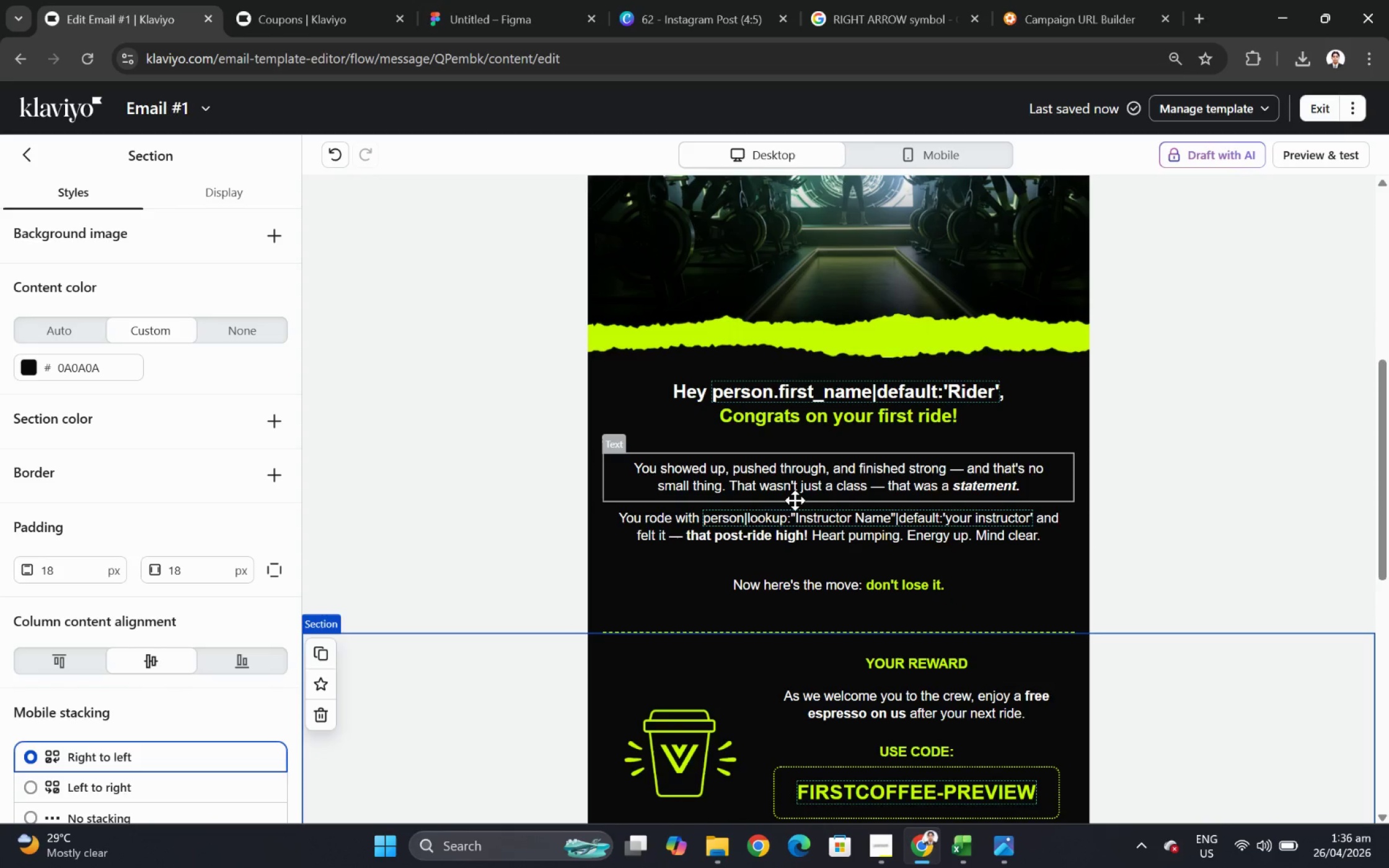 
wait(39.89)
 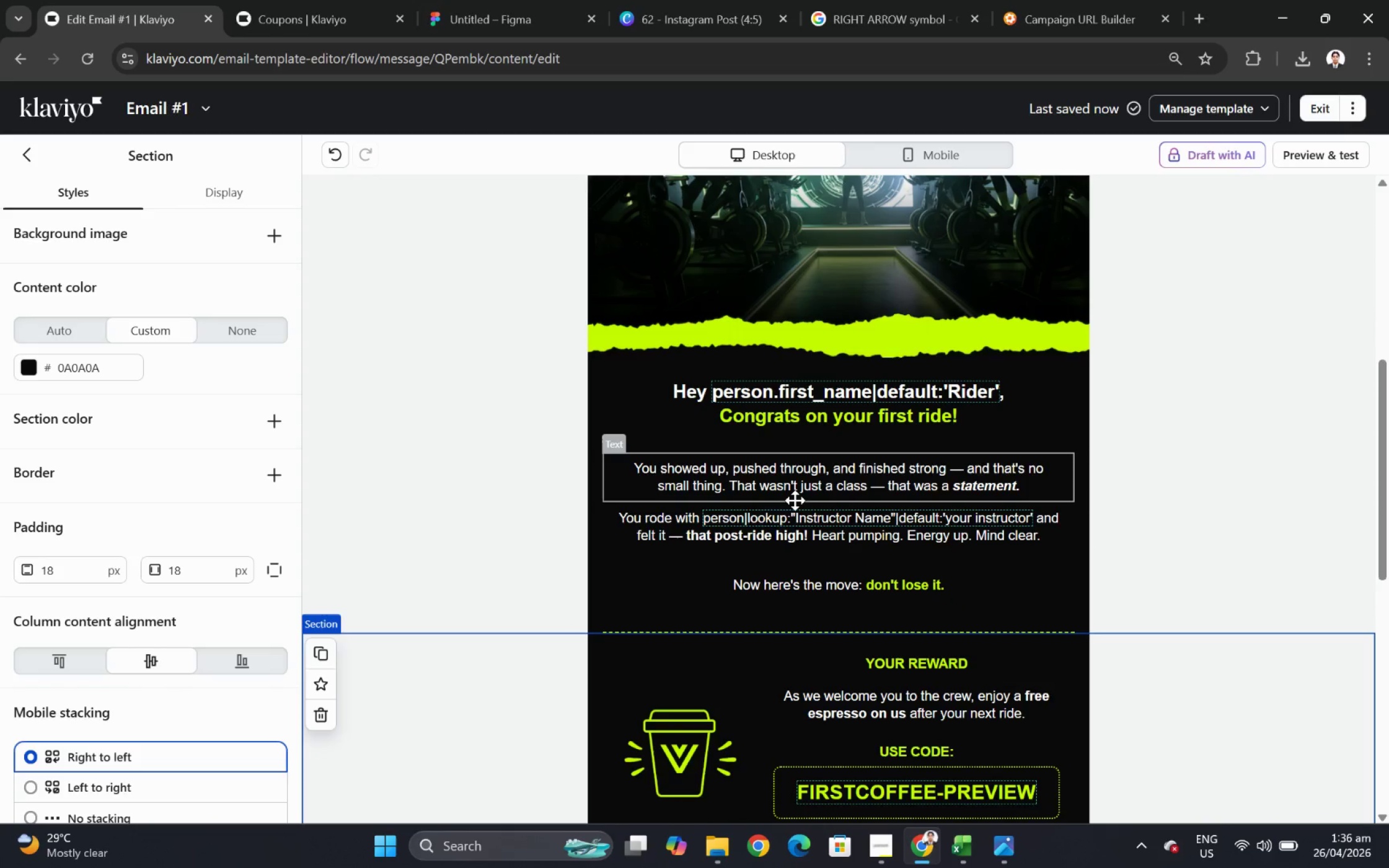 
scroll: coordinate [1046, 500], scroll_direction: up, amount: 1.0
 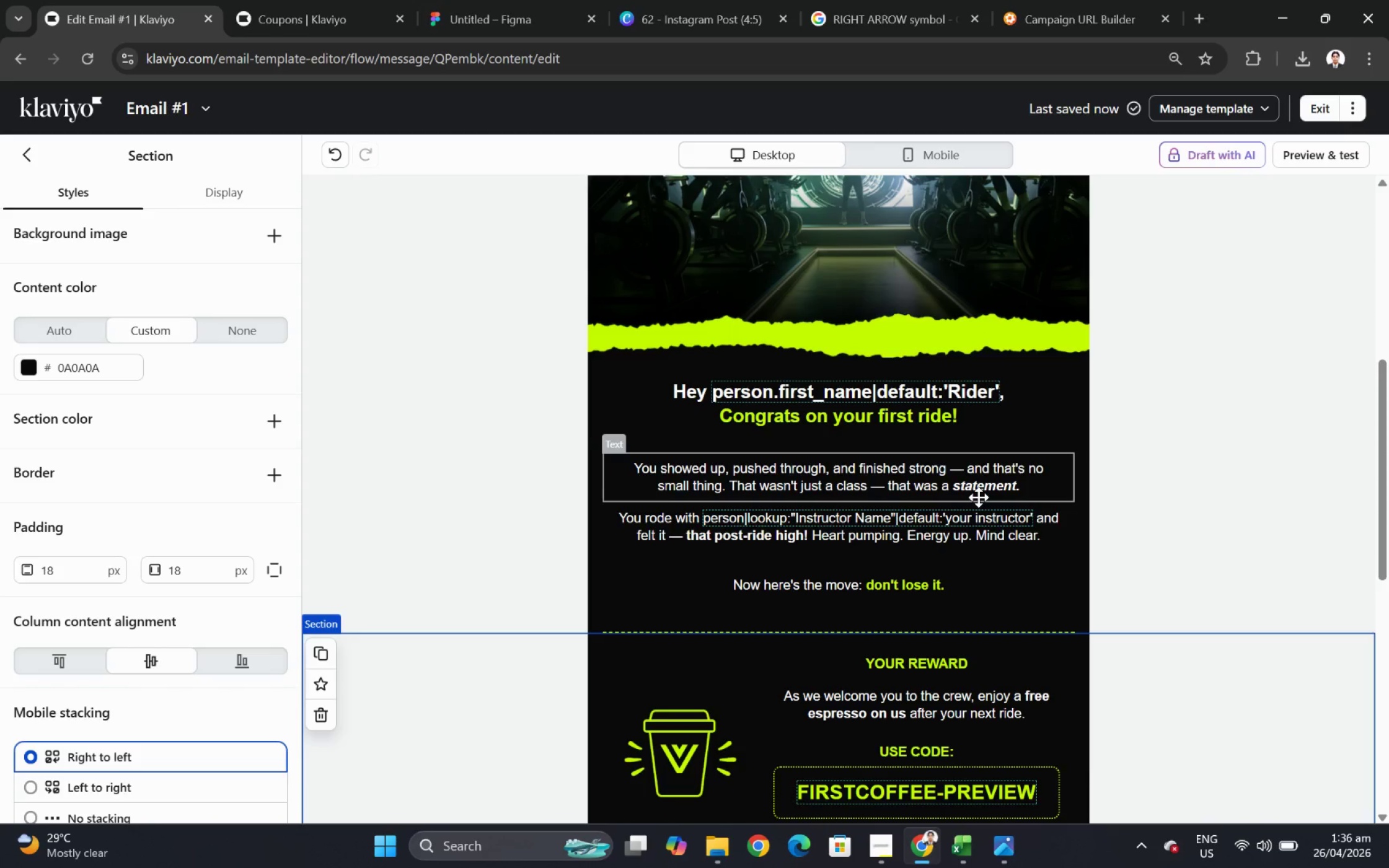 
wait(6.61)
 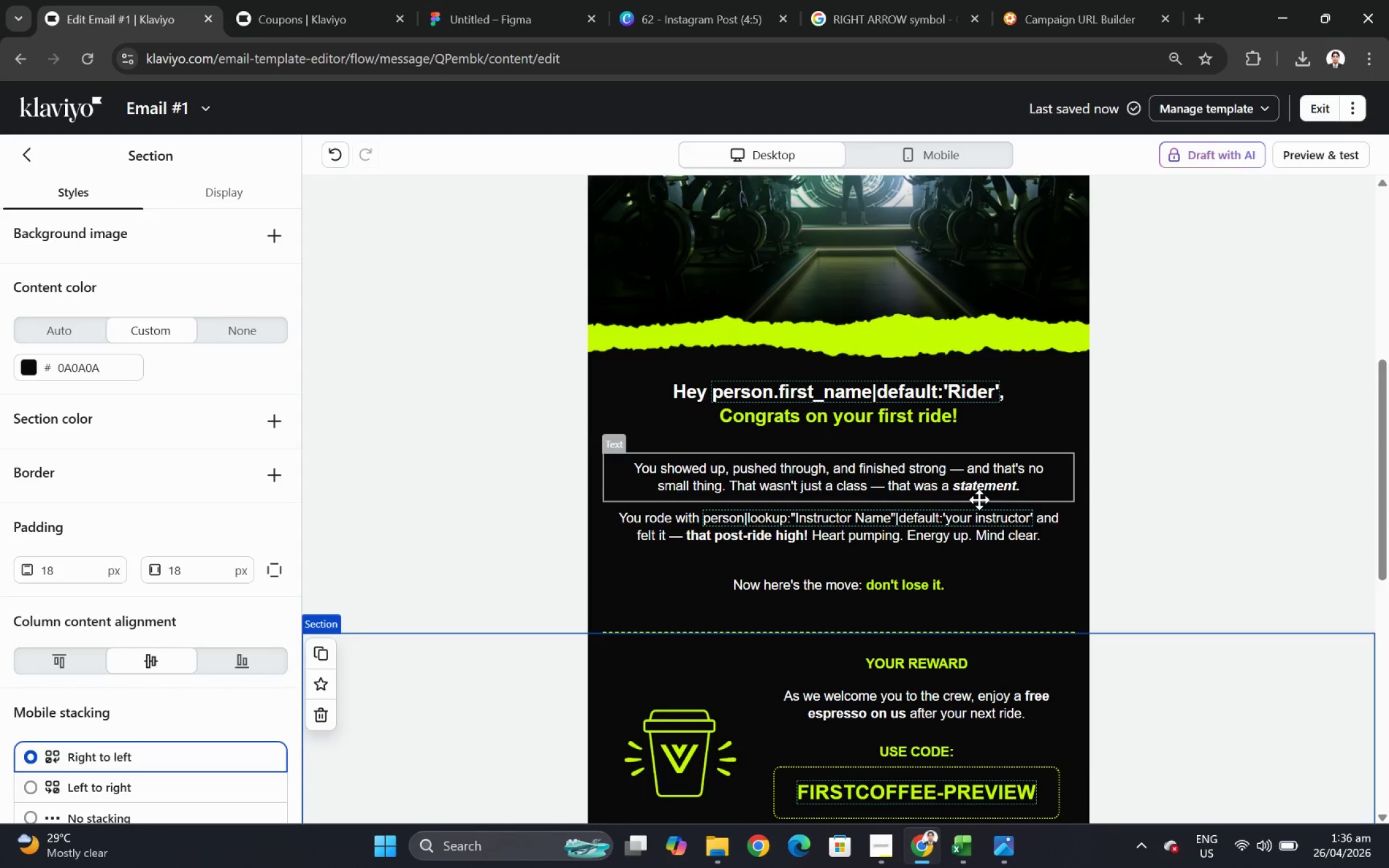 
mouse_move([972, 502])
 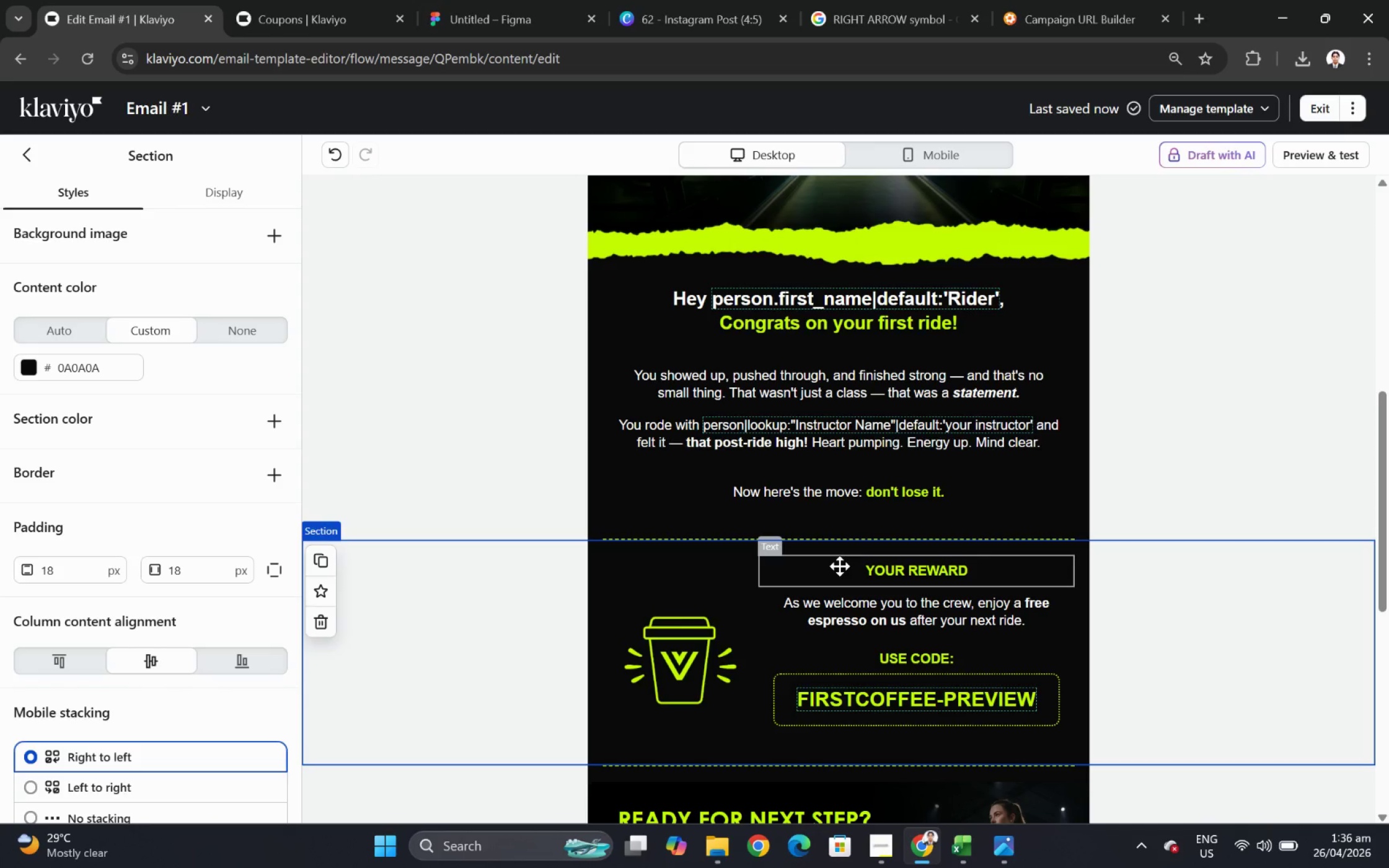 
scroll: coordinate [860, 597], scroll_direction: down, amount: 1.0
 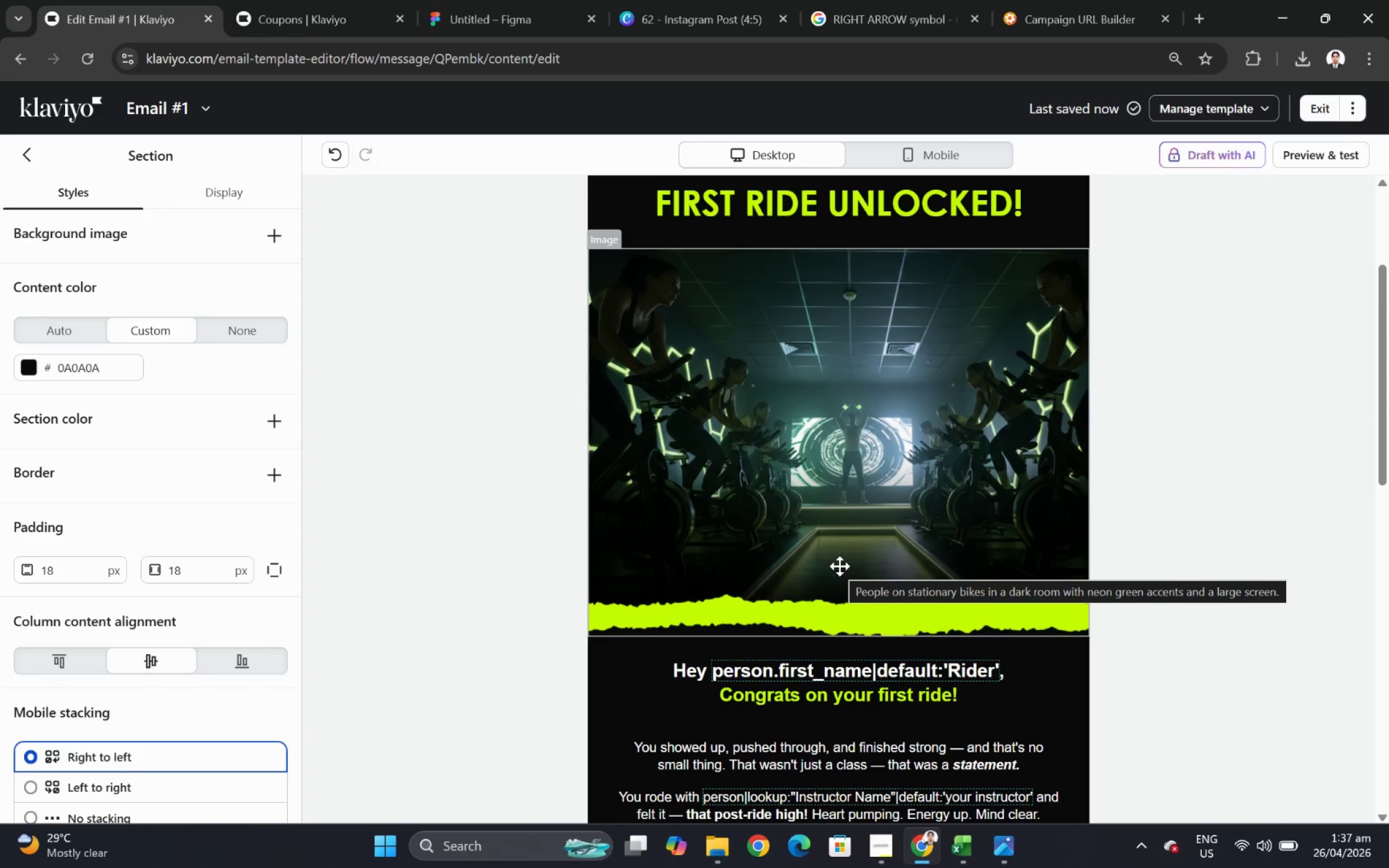 
wait(10.31)
 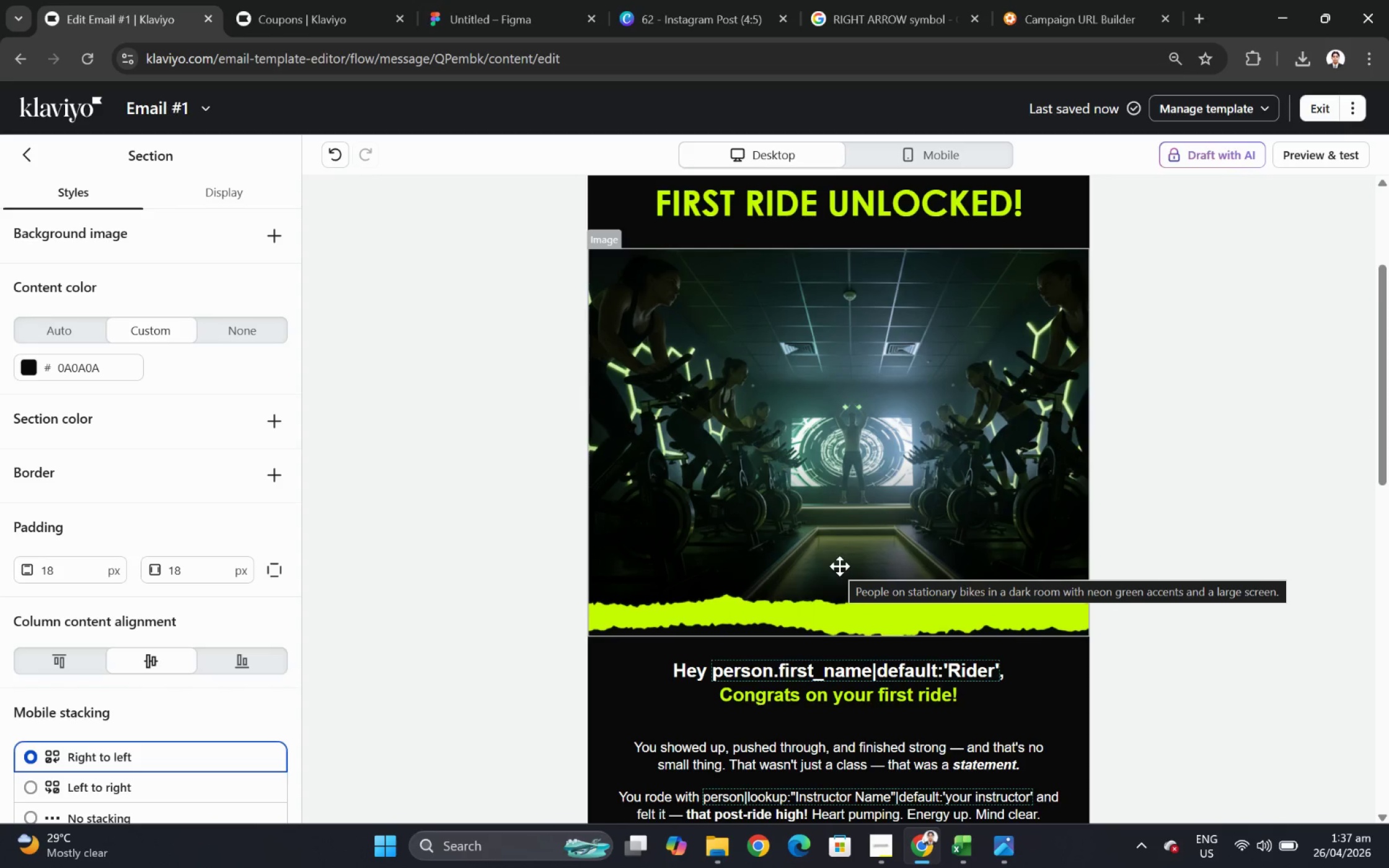 
scroll: coordinate [839, 566], scroll_direction: up, amount: 5.0
 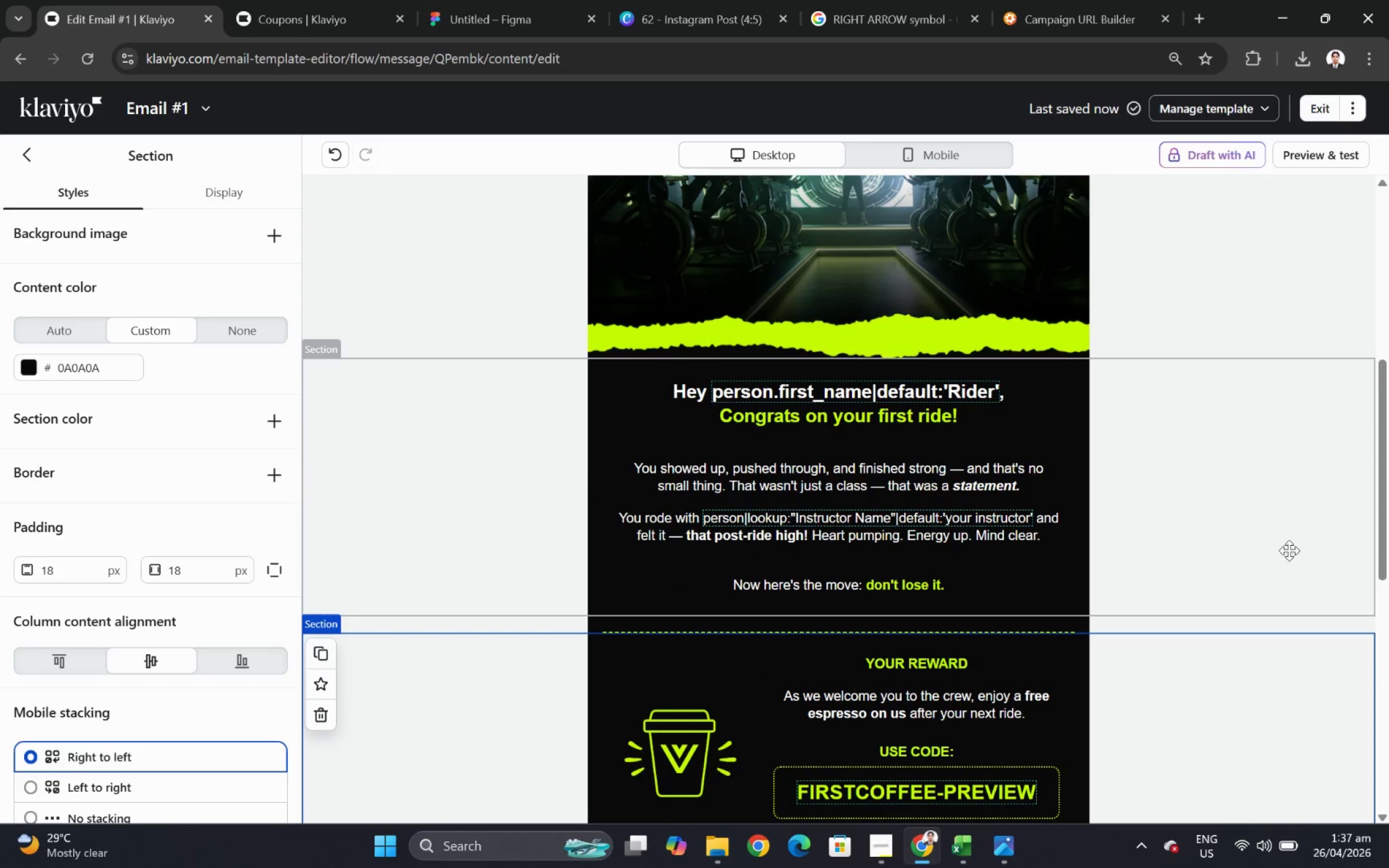 
scroll: coordinate [1175, 547], scroll_direction: down, amount: 3.0
 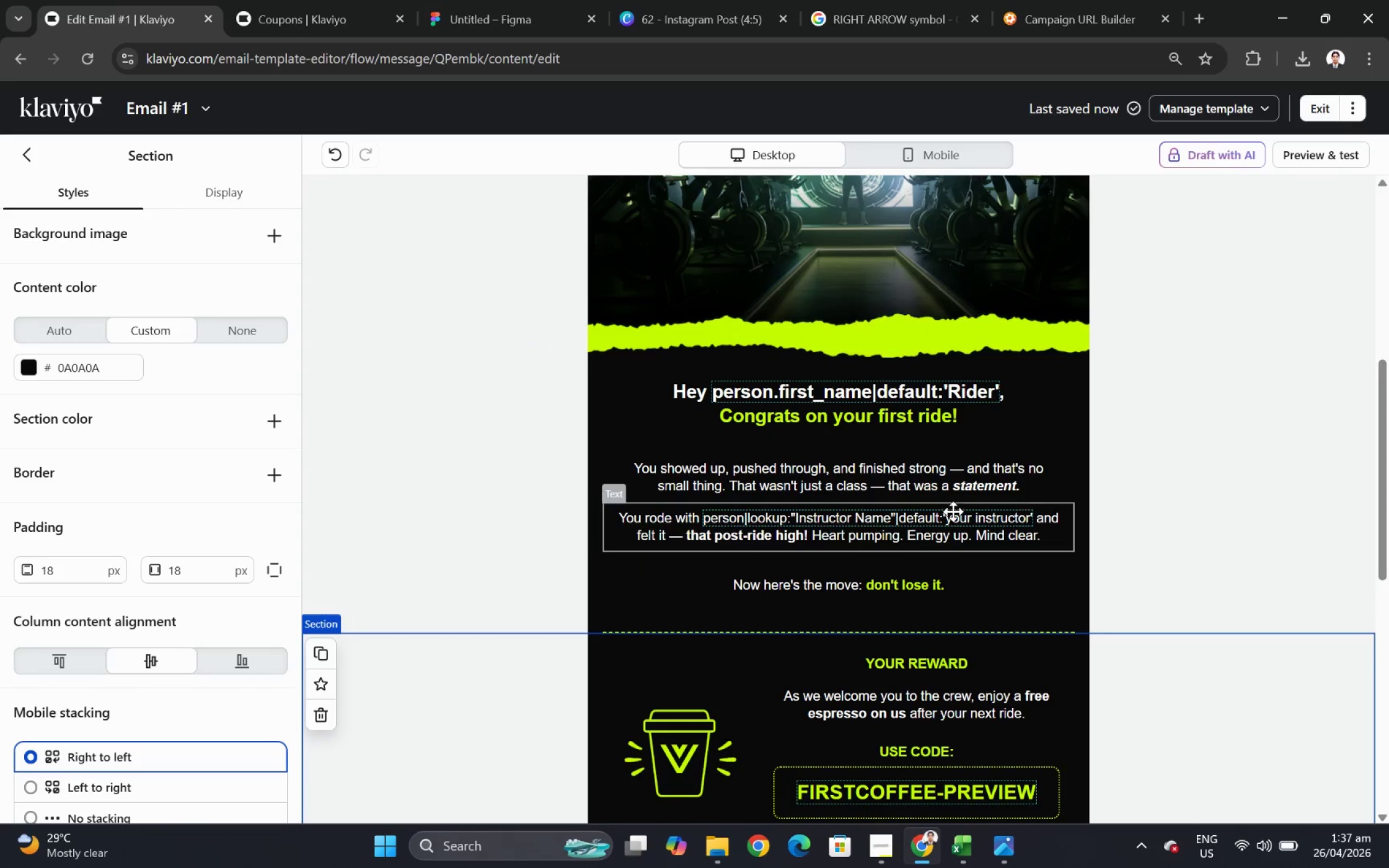 
scroll: coordinate [1326, 569], scroll_direction: up, amount: 4.0
 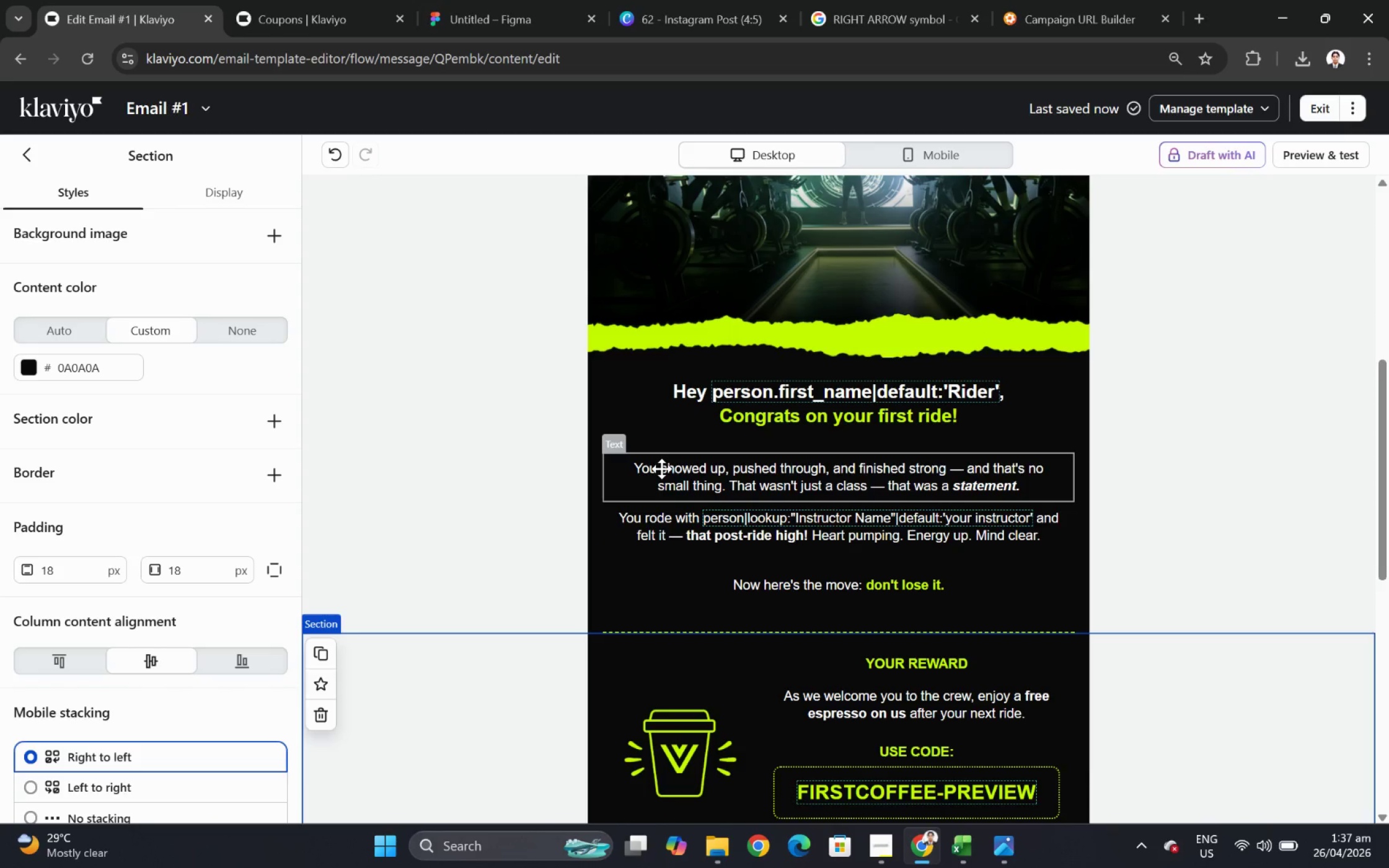 
scroll: coordinate [1310, 551], scroll_direction: down, amount: 5.0
 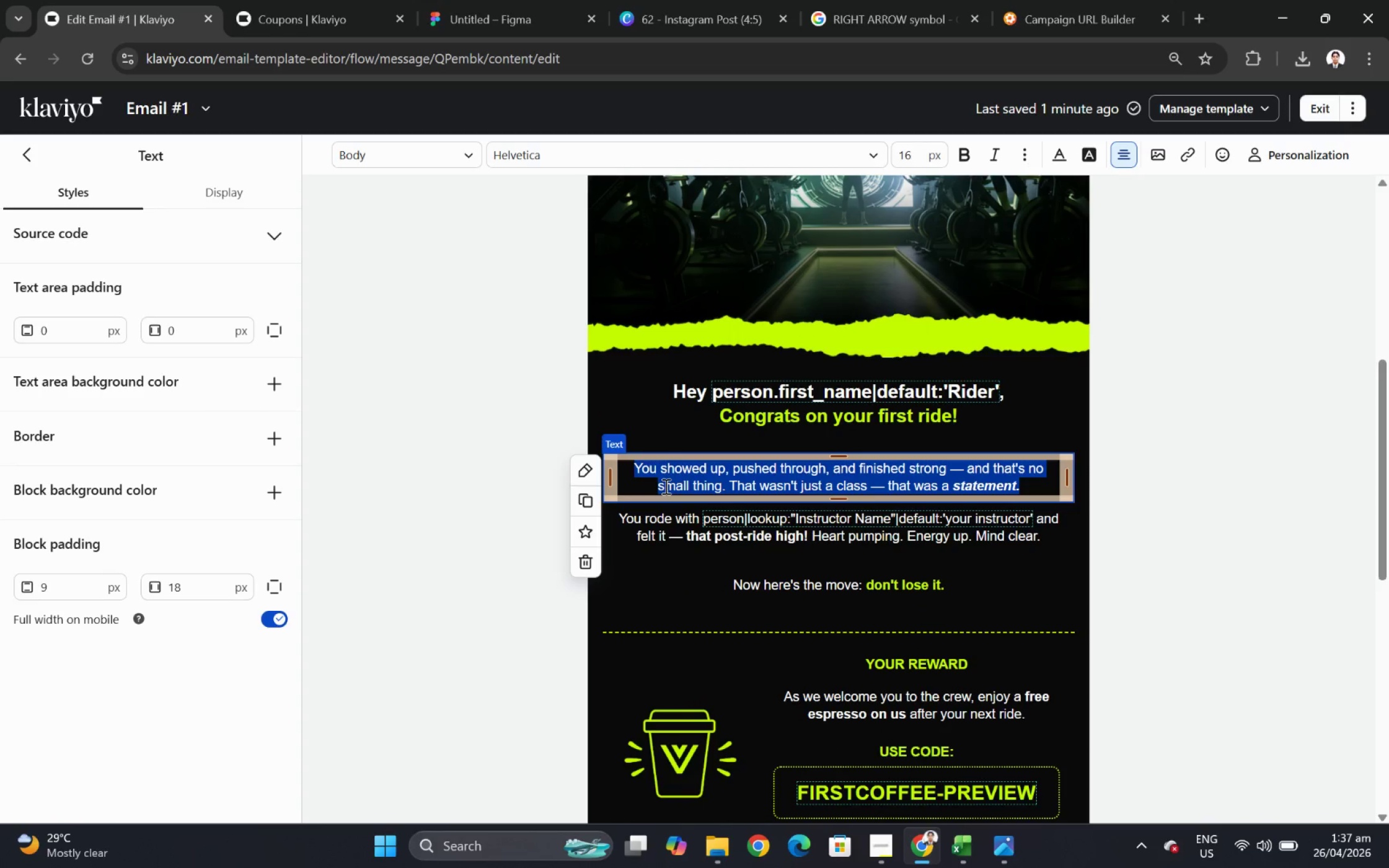 
wait(5.28)
 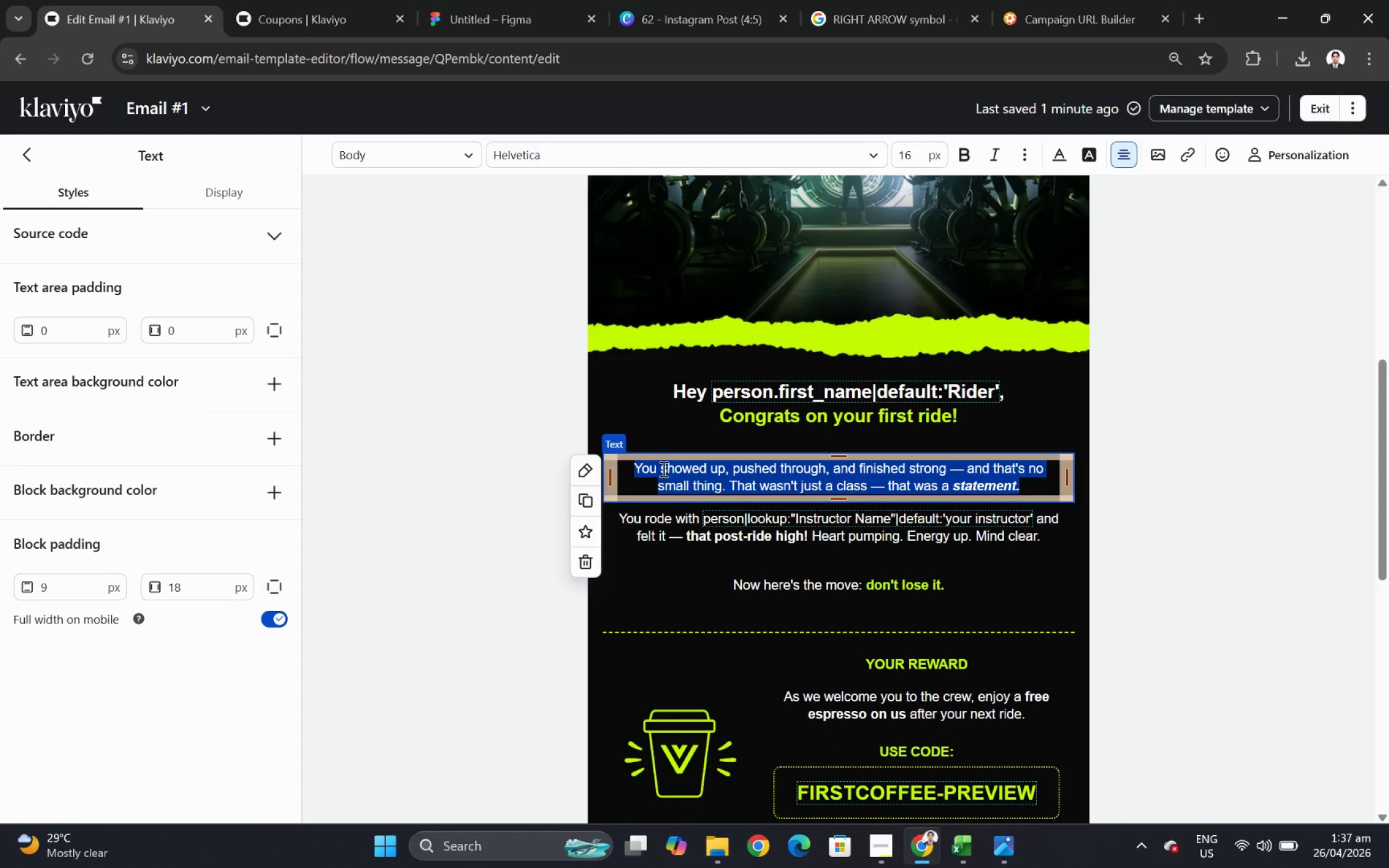 
double_click([661, 468])
 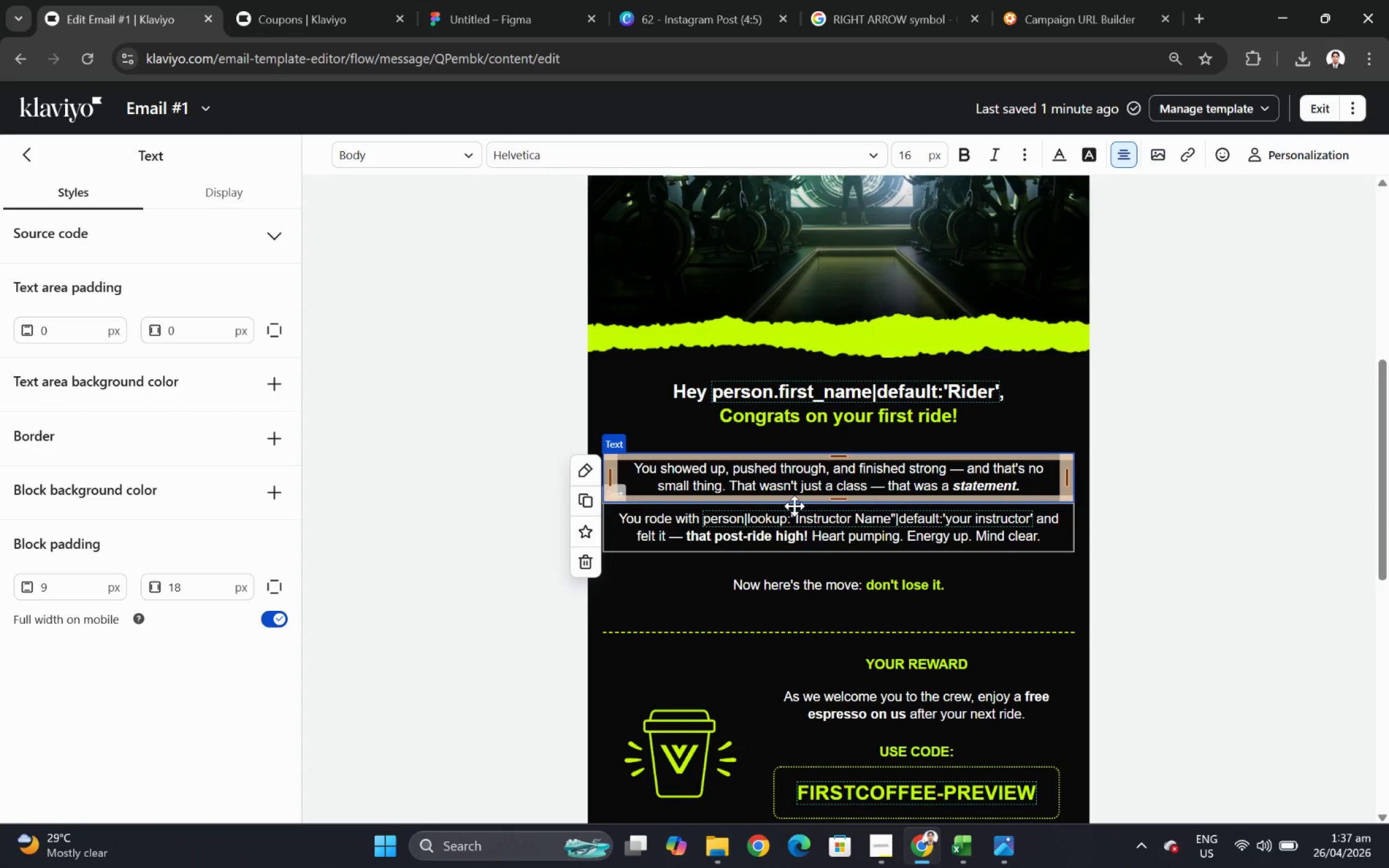 
wait(7.85)
 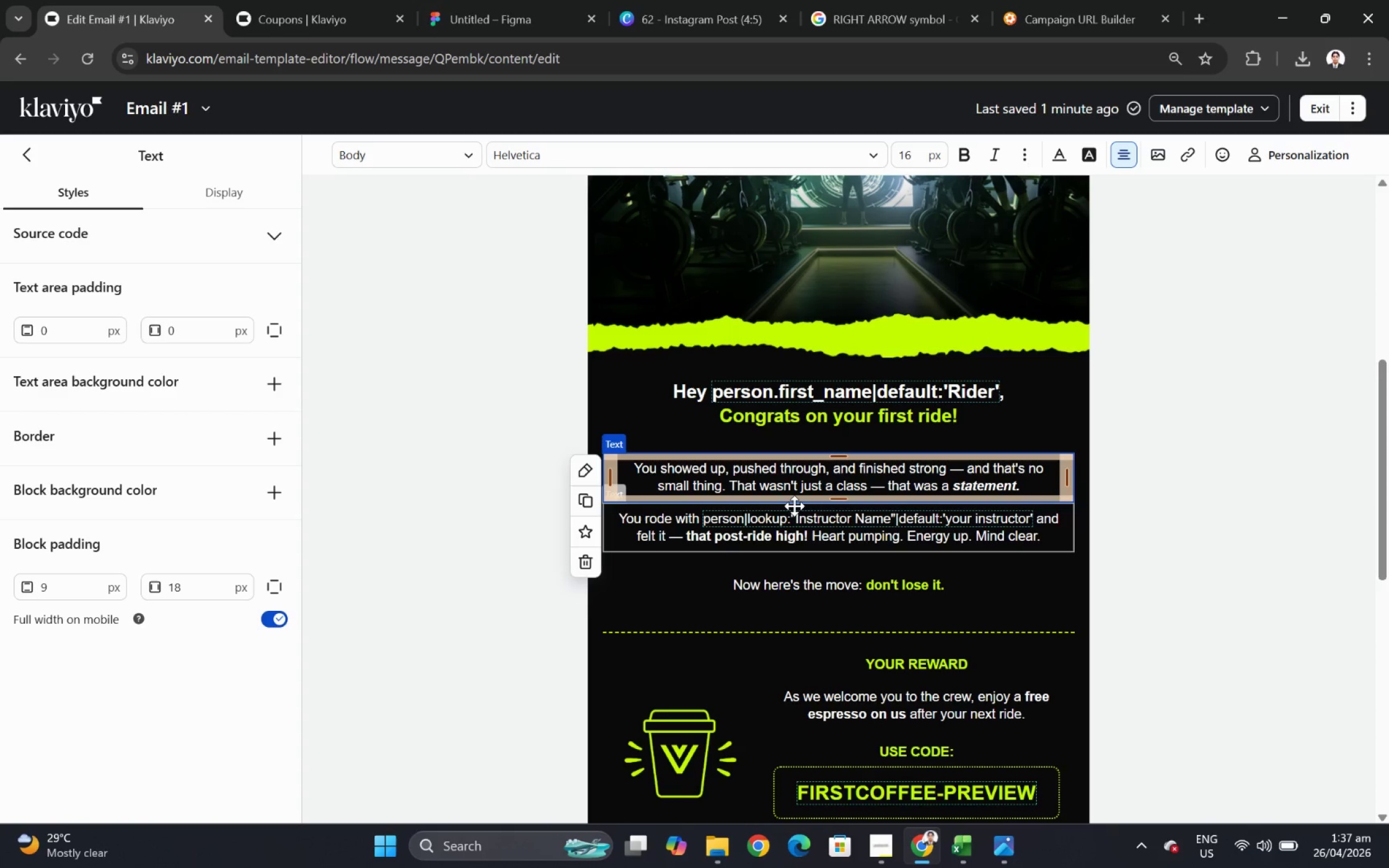 
left_click([631, 469])
 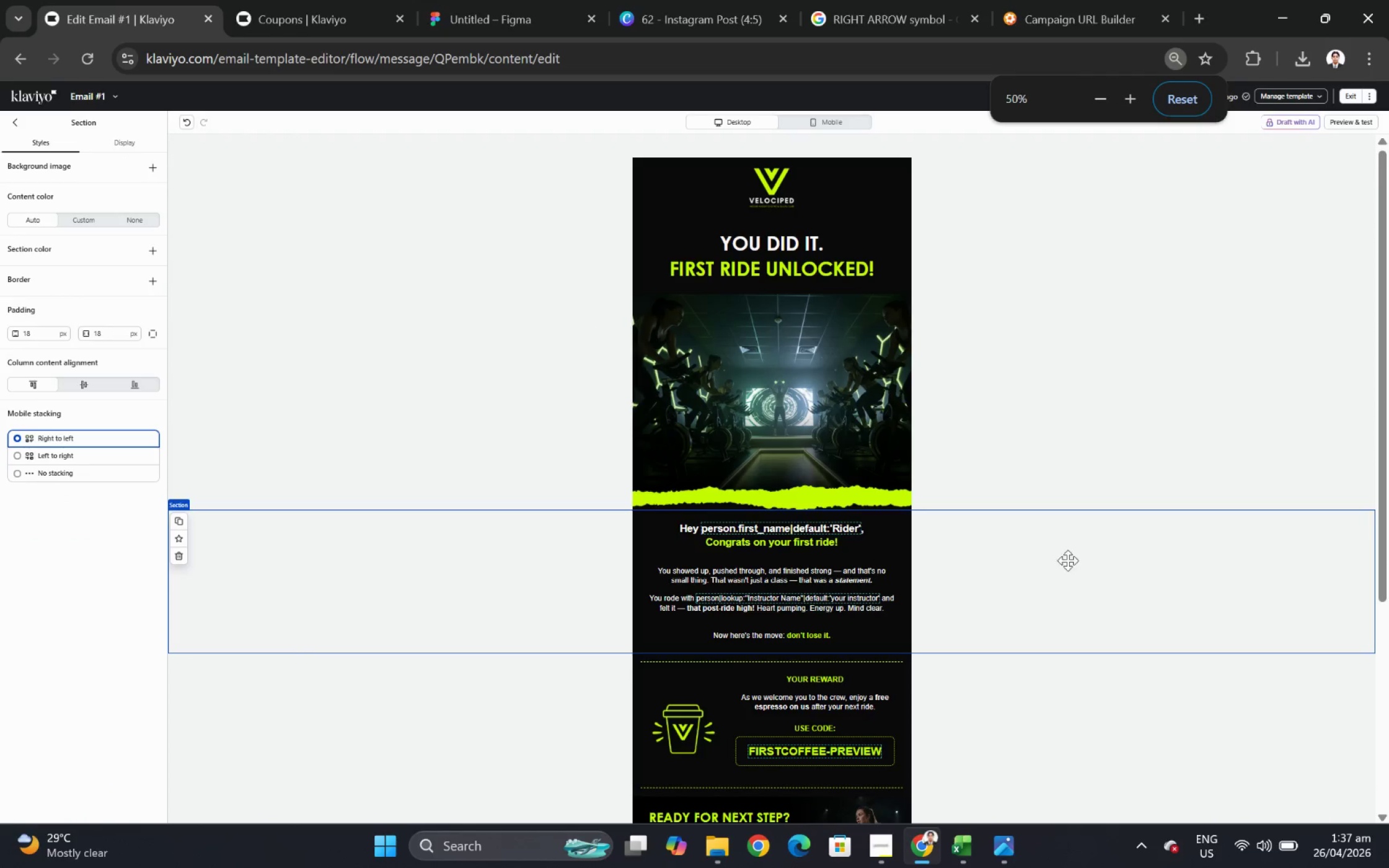 
wait(15.47)
 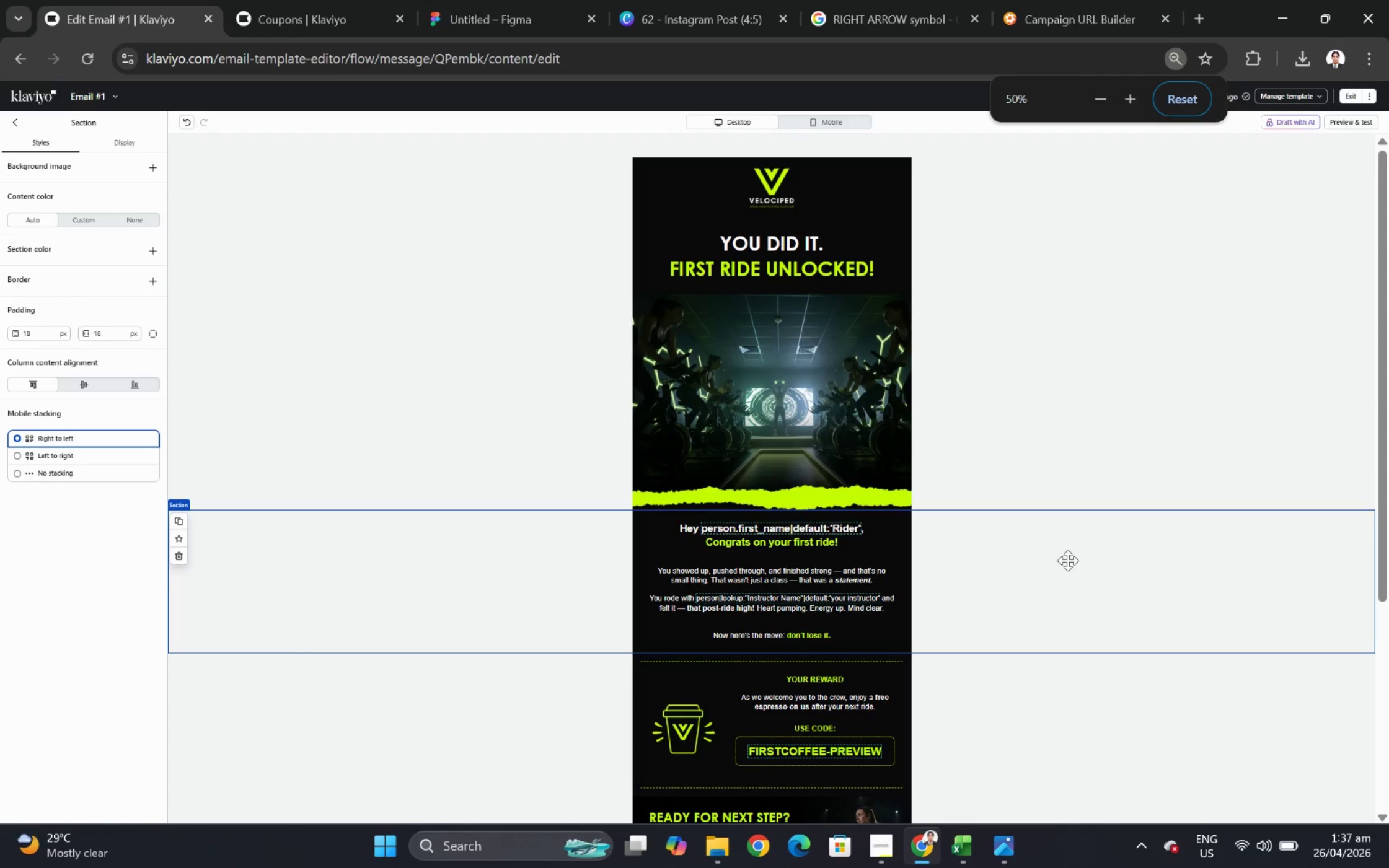 
scroll: coordinate [1241, 563], scroll_direction: up, amount: 4.0
 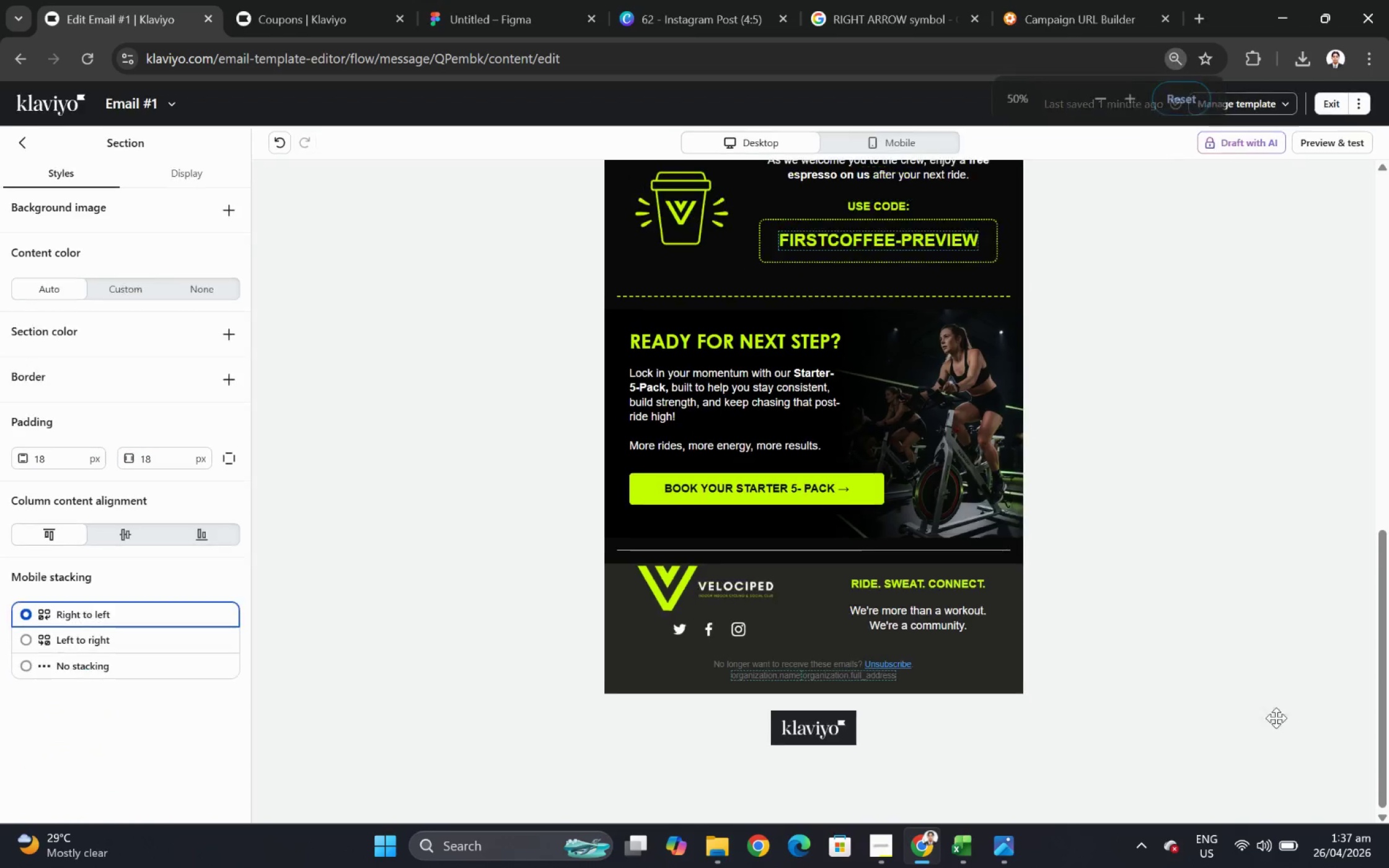 
hold_key(key=ControlLeft, duration=0.42)
 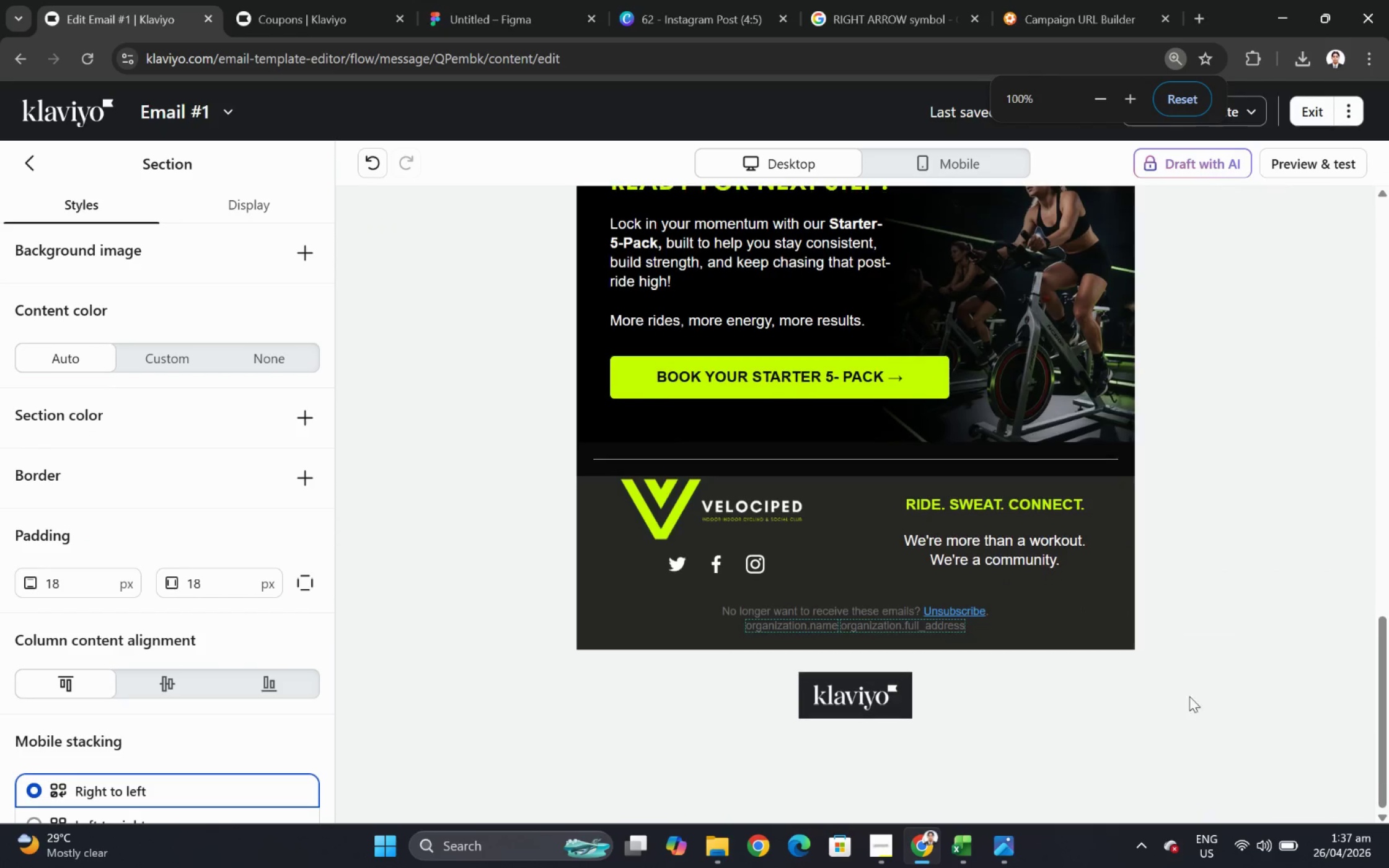 
scroll: coordinate [1145, 636], scroll_direction: up, amount: 4.0
 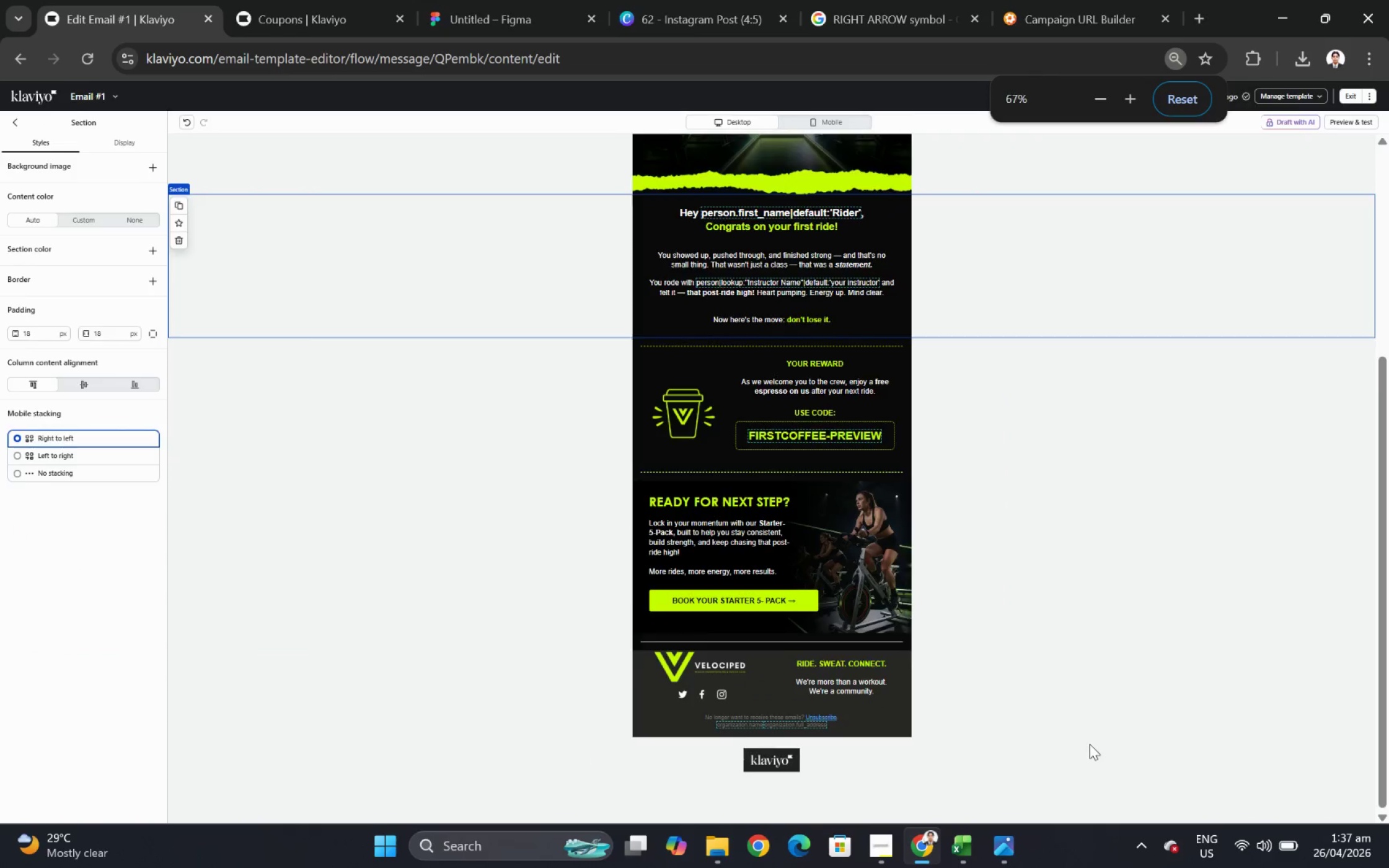 
scroll: coordinate [1124, 540], scroll_direction: down, amount: 4.0
 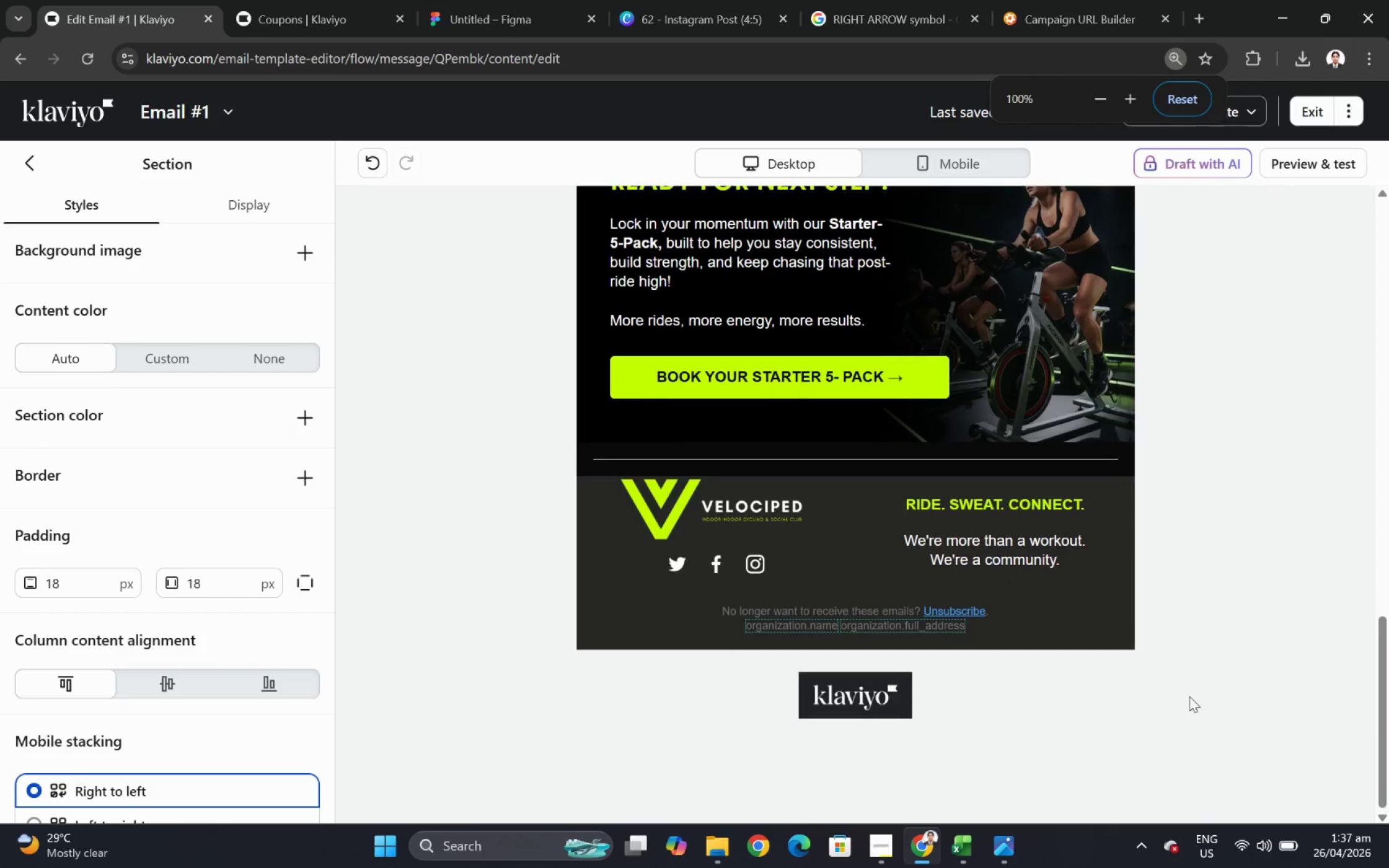 
hold_key(key=ControlLeft, duration=0.38)
scroll: coordinate [912, 553], scroll_direction: up, amount: 1.0
 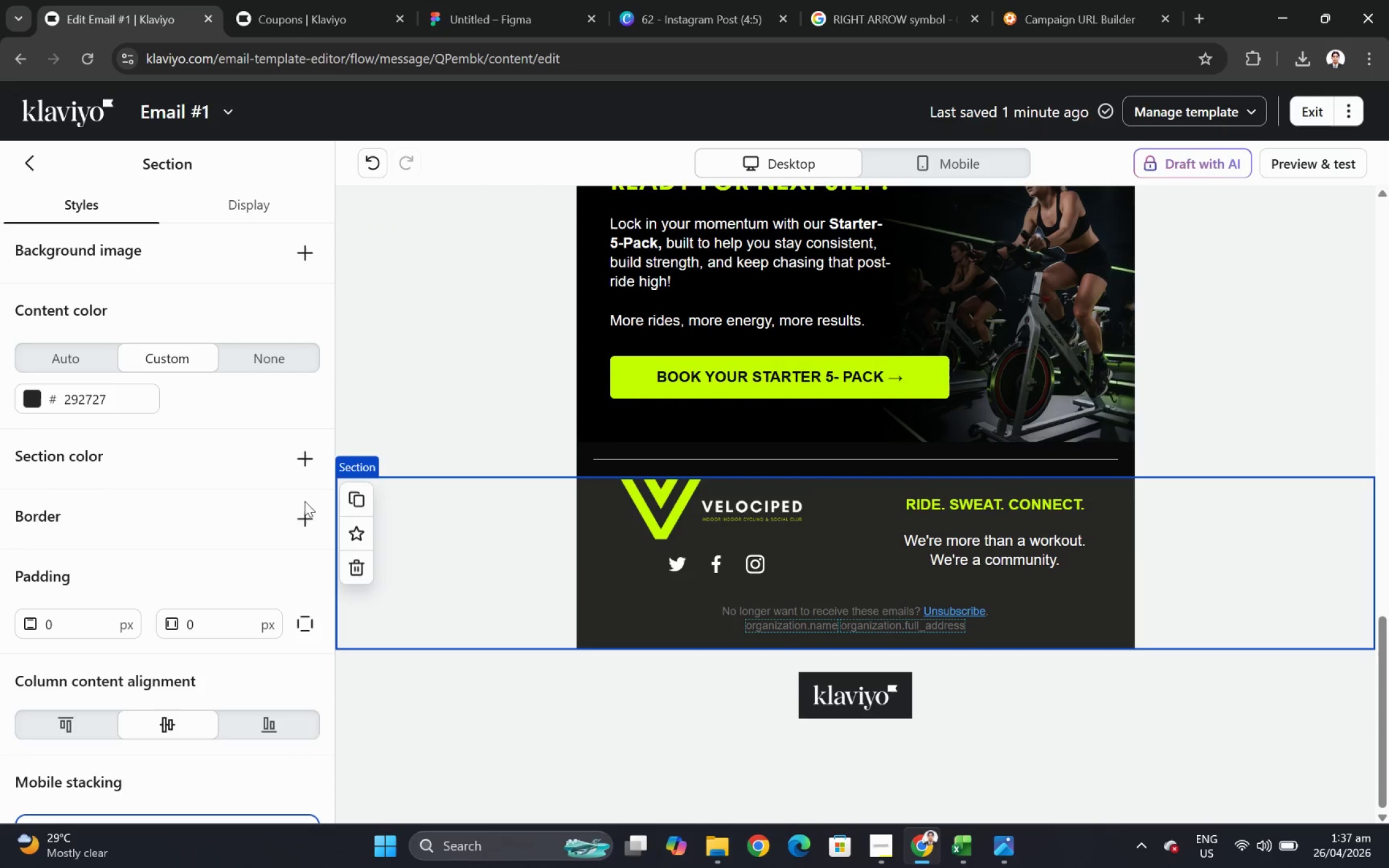 
scroll: coordinate [1204, 597], scroll_direction: down, amount: 6.0
 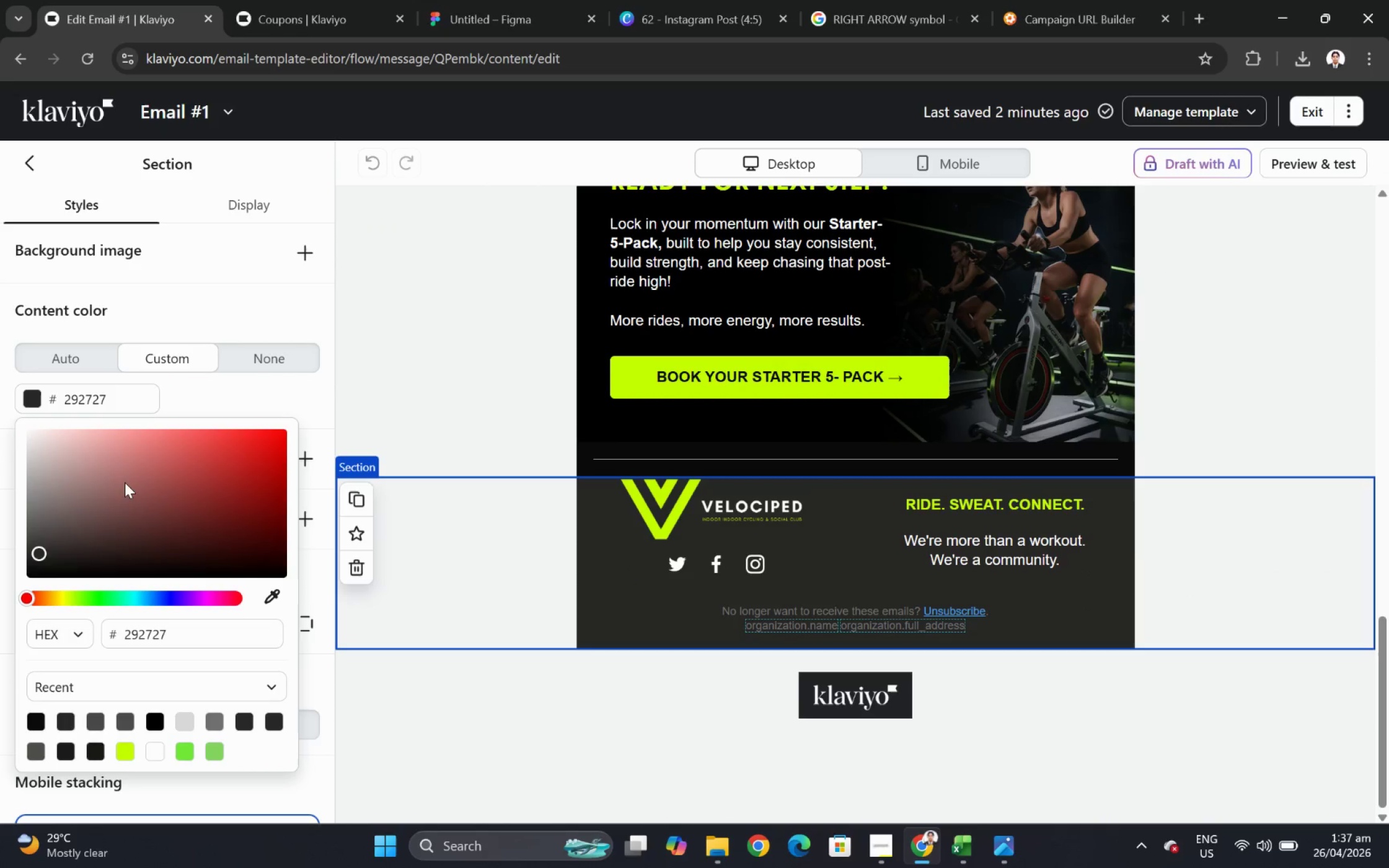 
hold_key(key=ControlLeft, duration=1.19)
scroll: coordinate [1152, 696], scroll_direction: down, amount: 9.0
 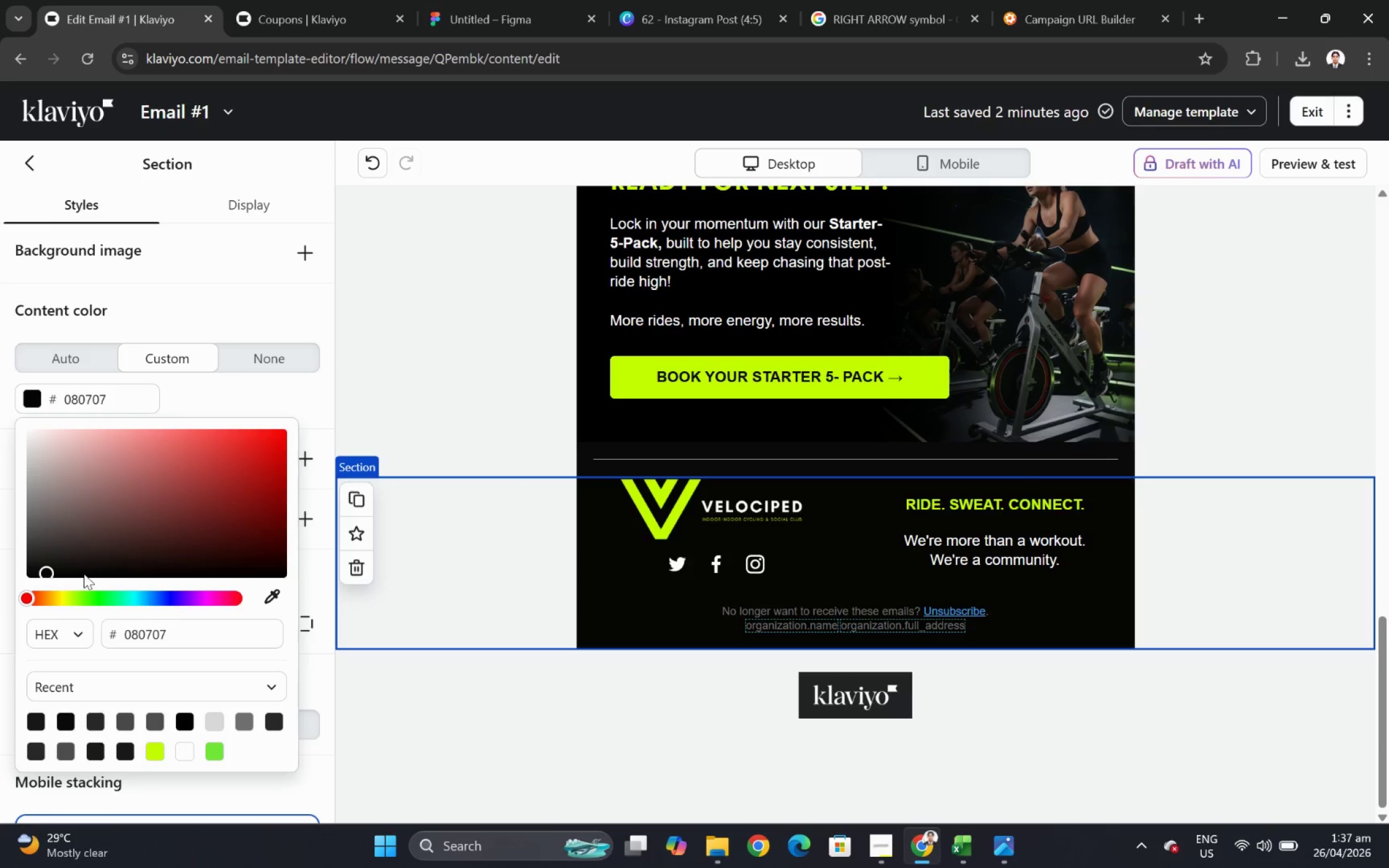 
left_click([1195, 585])
 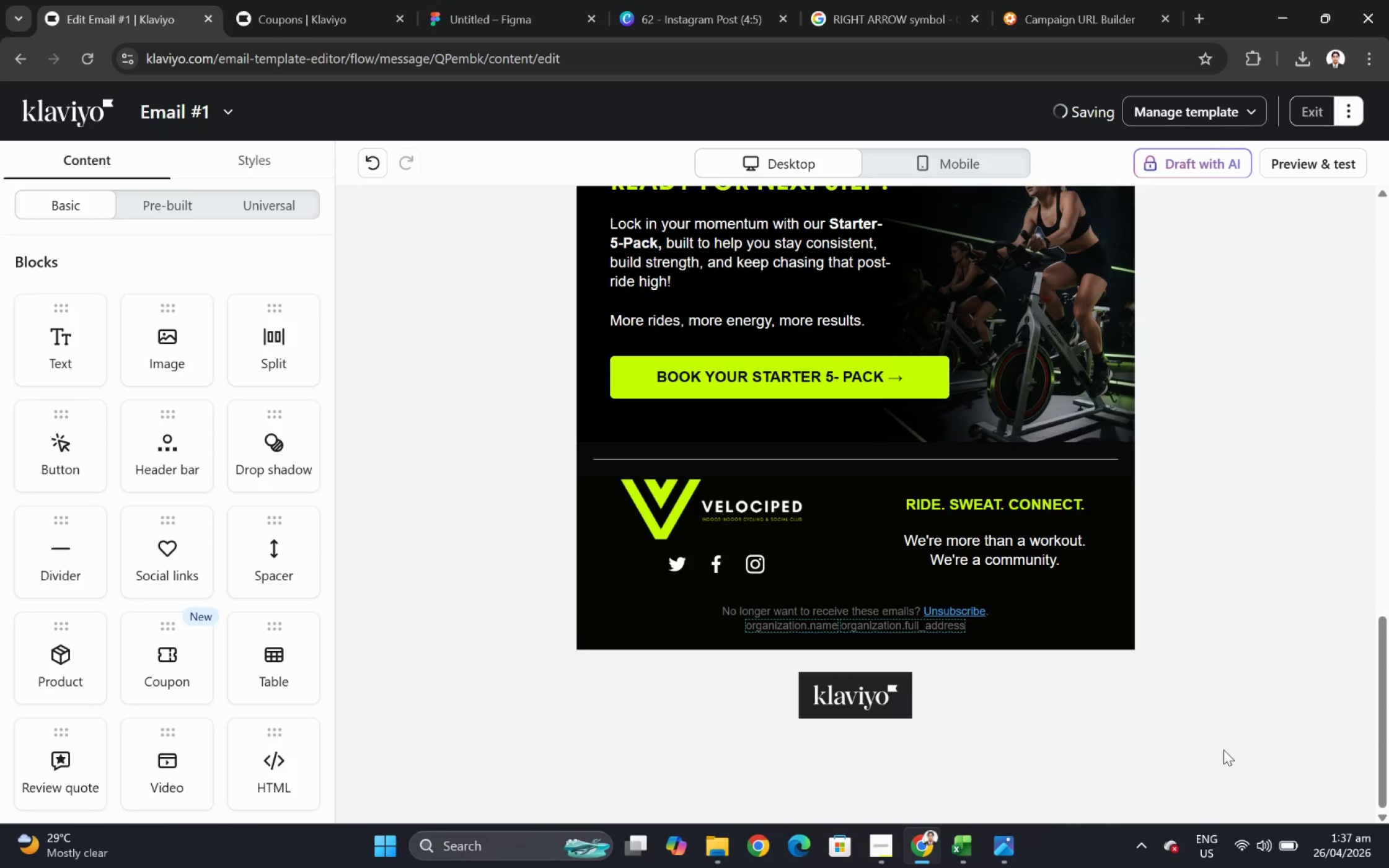 
left_click([36, 400])
 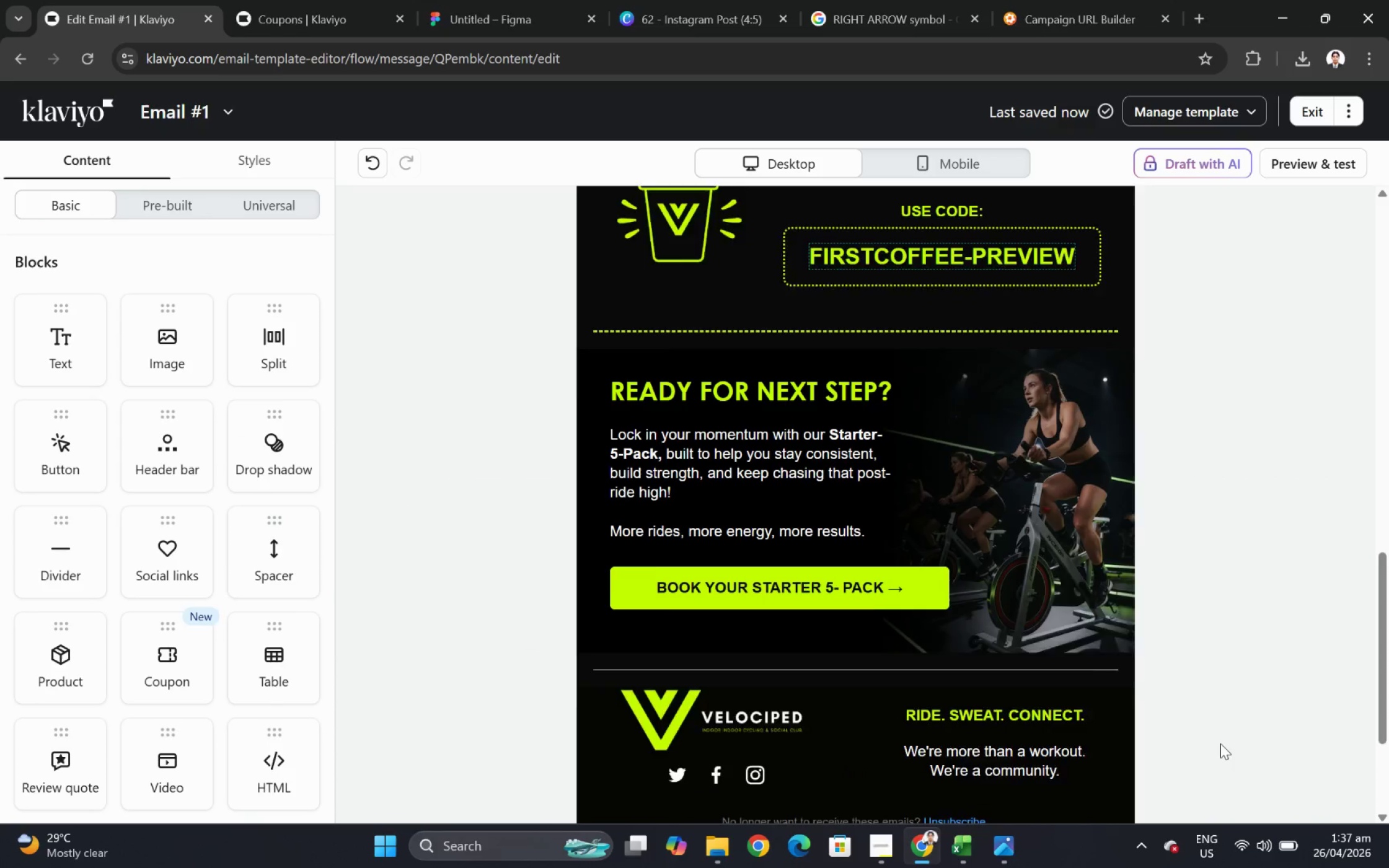 
left_click([46, 573])
 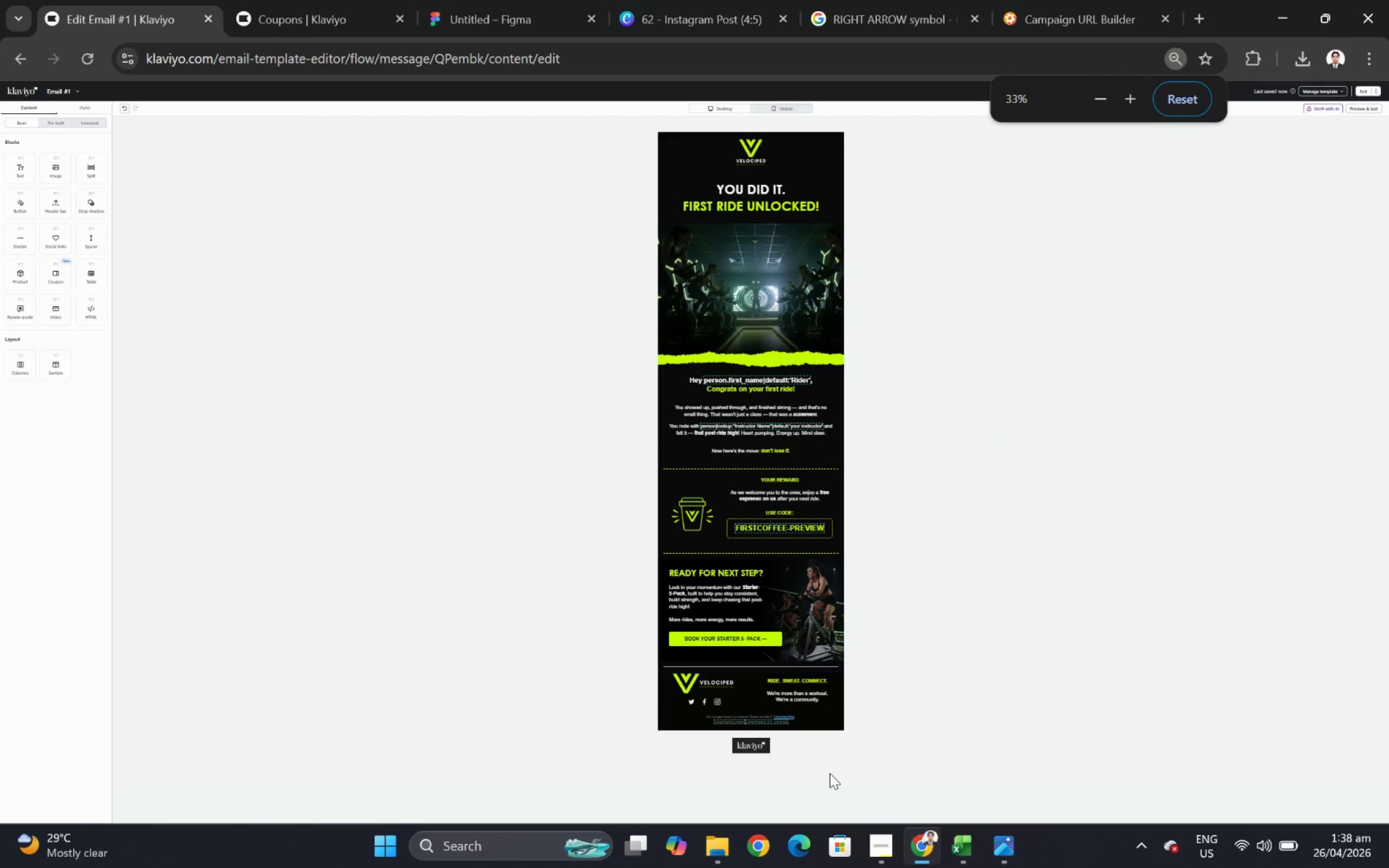 
left_click([1223, 732])
 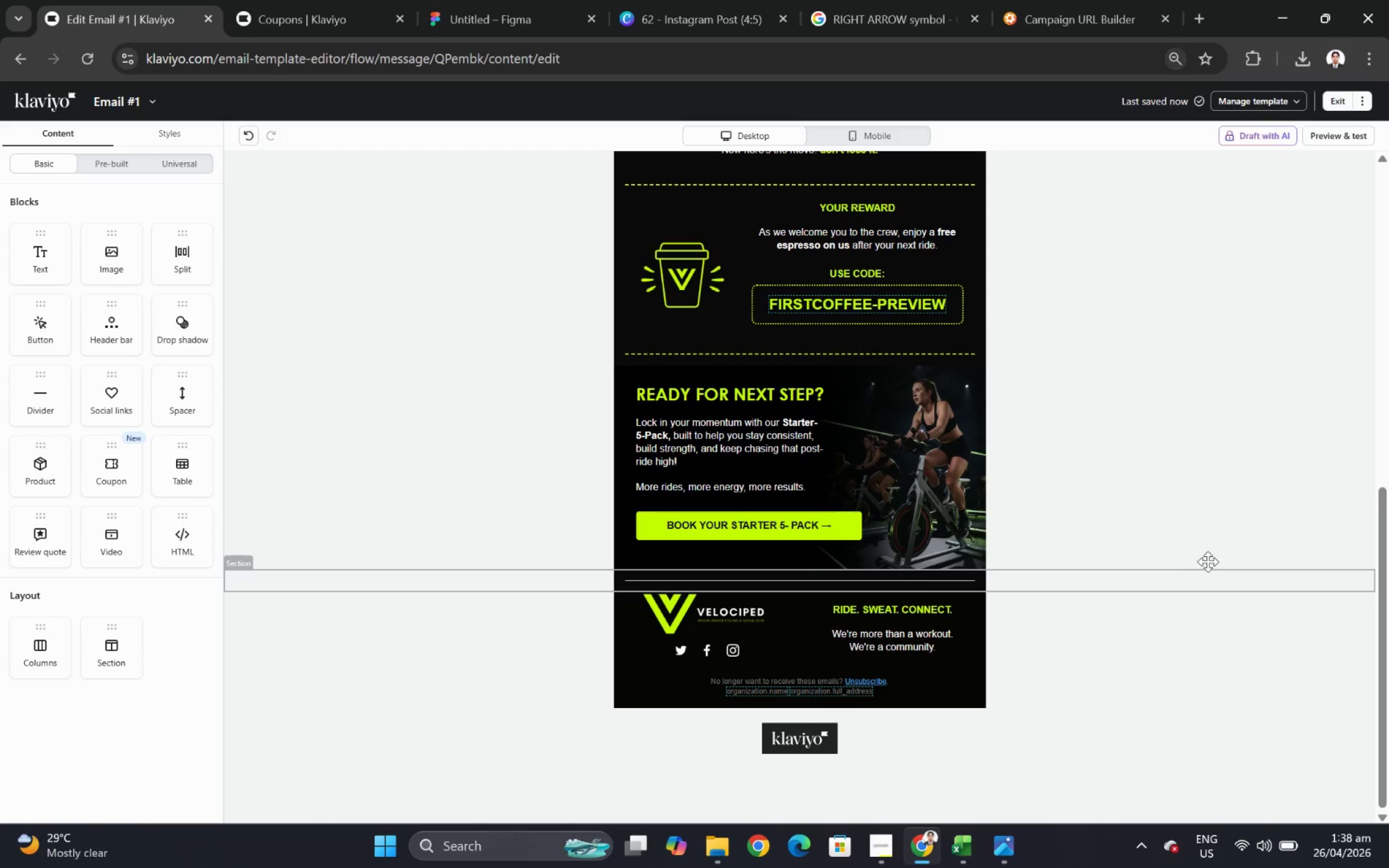 
scroll: coordinate [1220, 743], scroll_direction: up, amount: 3.0
 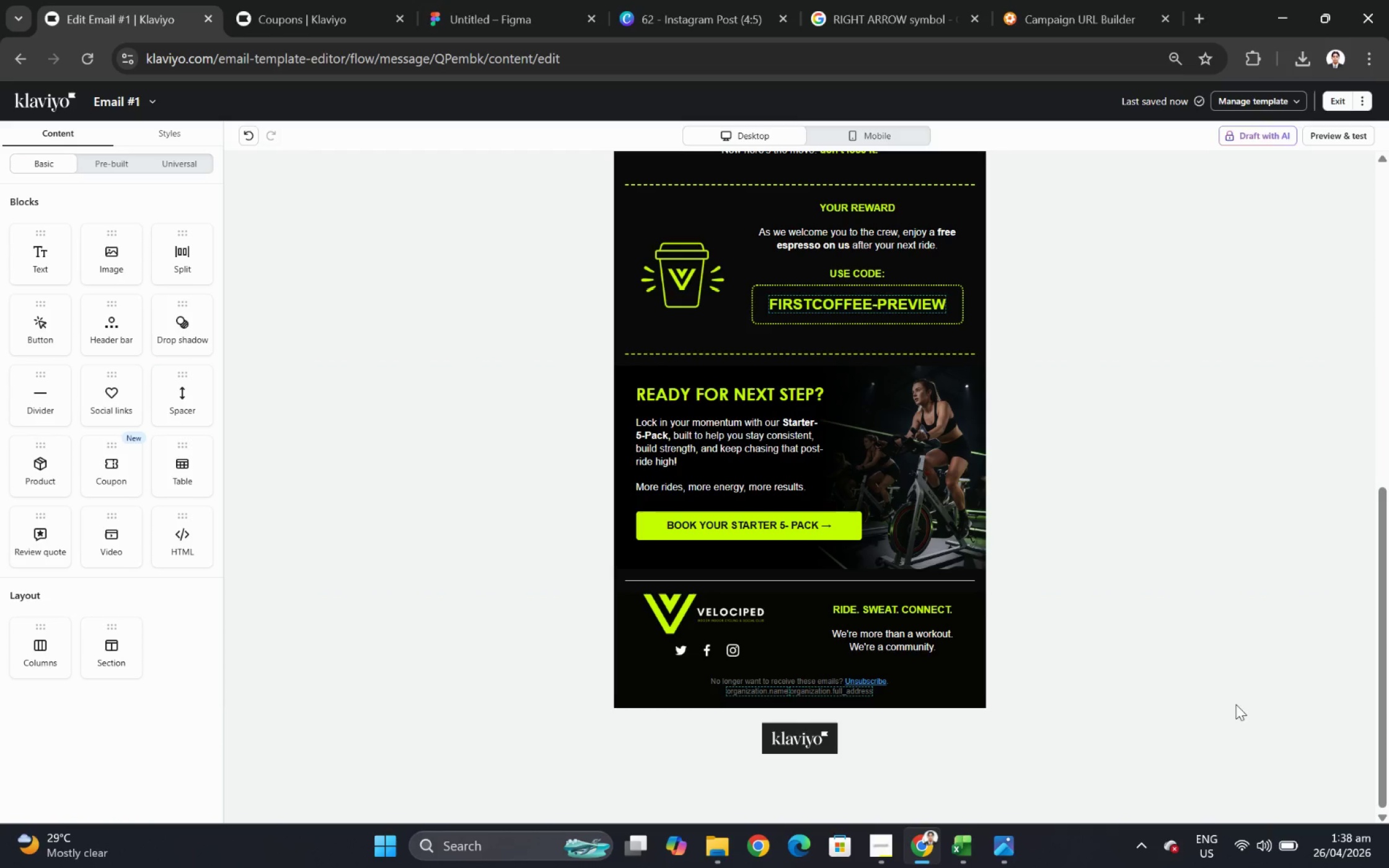 
hold_key(key=ControlLeft, duration=0.48)
scroll: coordinate [1219, 743], scroll_direction: down, amount: 6.0
 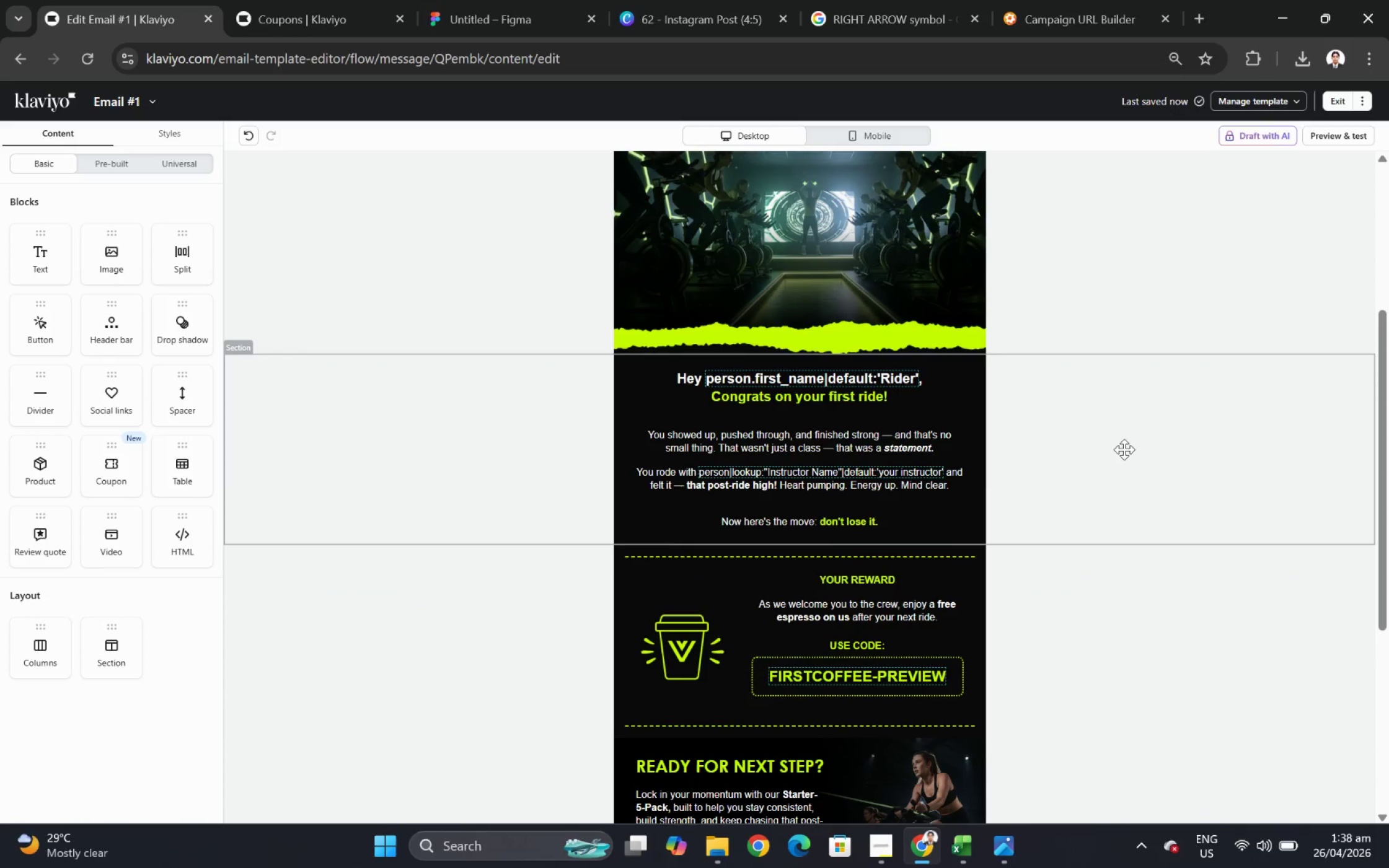 
hold_key(key=ControlLeft, duration=0.41)
scroll: coordinate [1130, 733], scroll_direction: down, amount: 6.0
 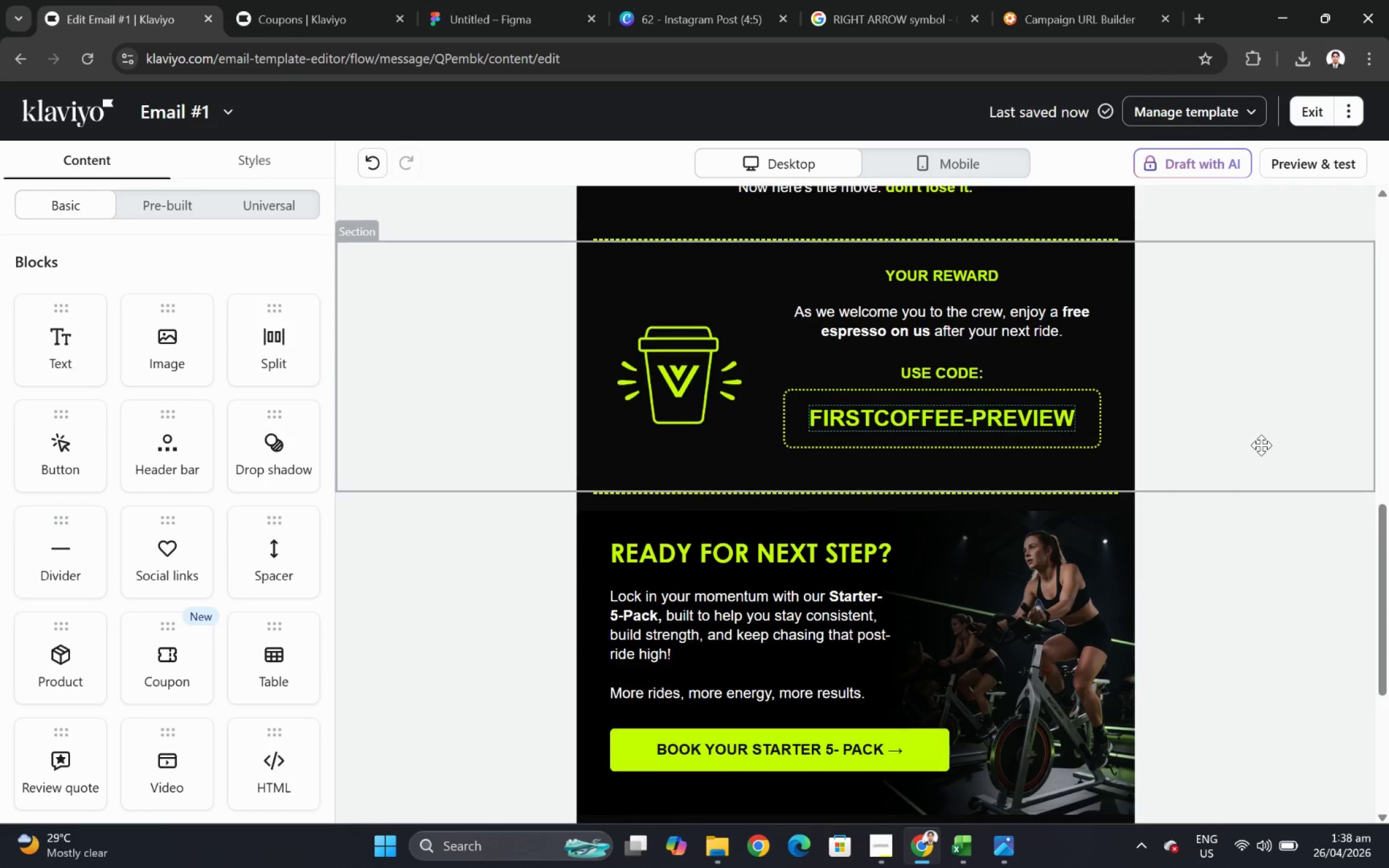 
scroll: coordinate [1177, 479], scroll_direction: up, amount: 4.0
 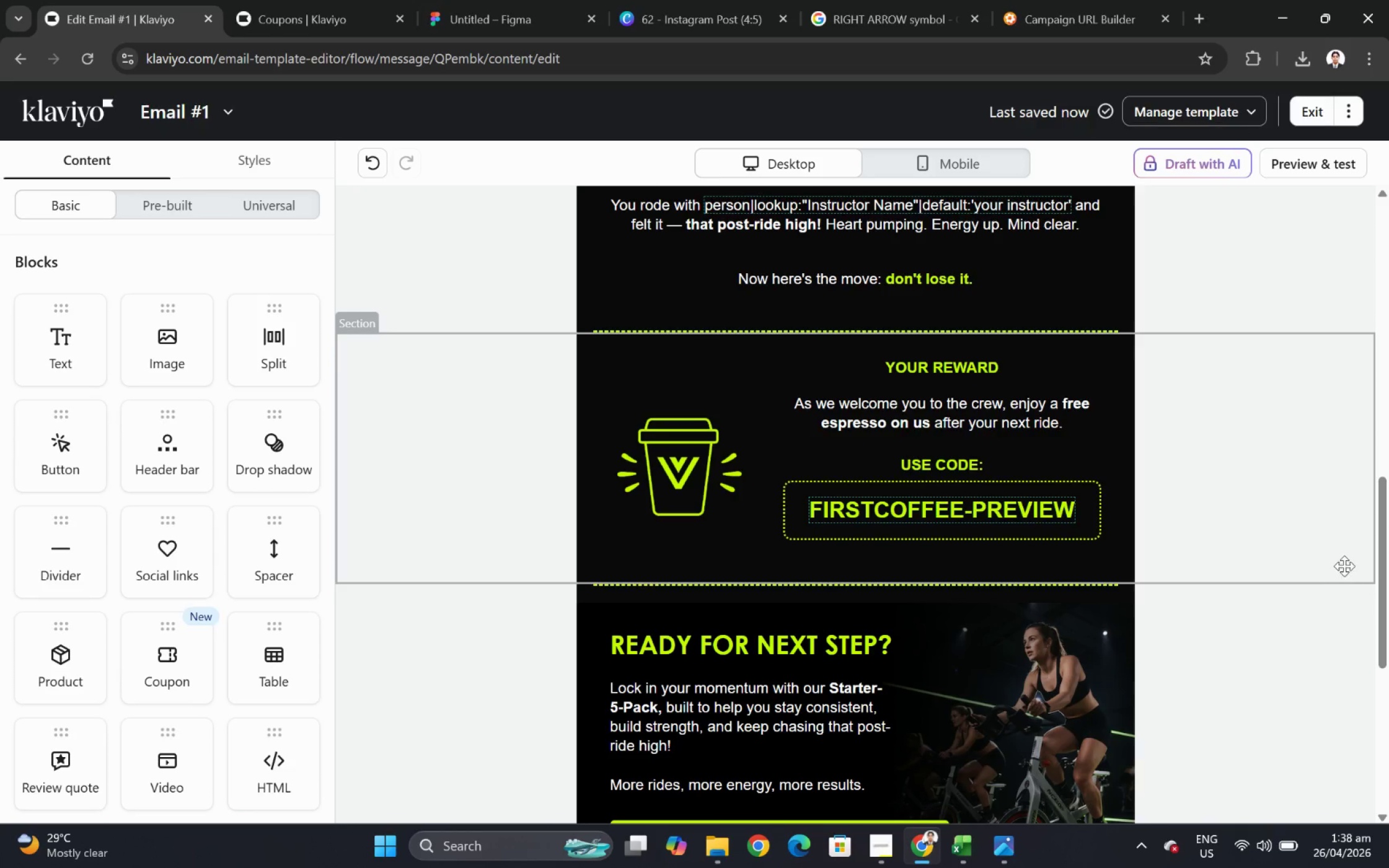 
hold_key(key=ControlLeft, duration=0.33)
scroll: coordinate [1240, 664], scroll_direction: down, amount: 2.0